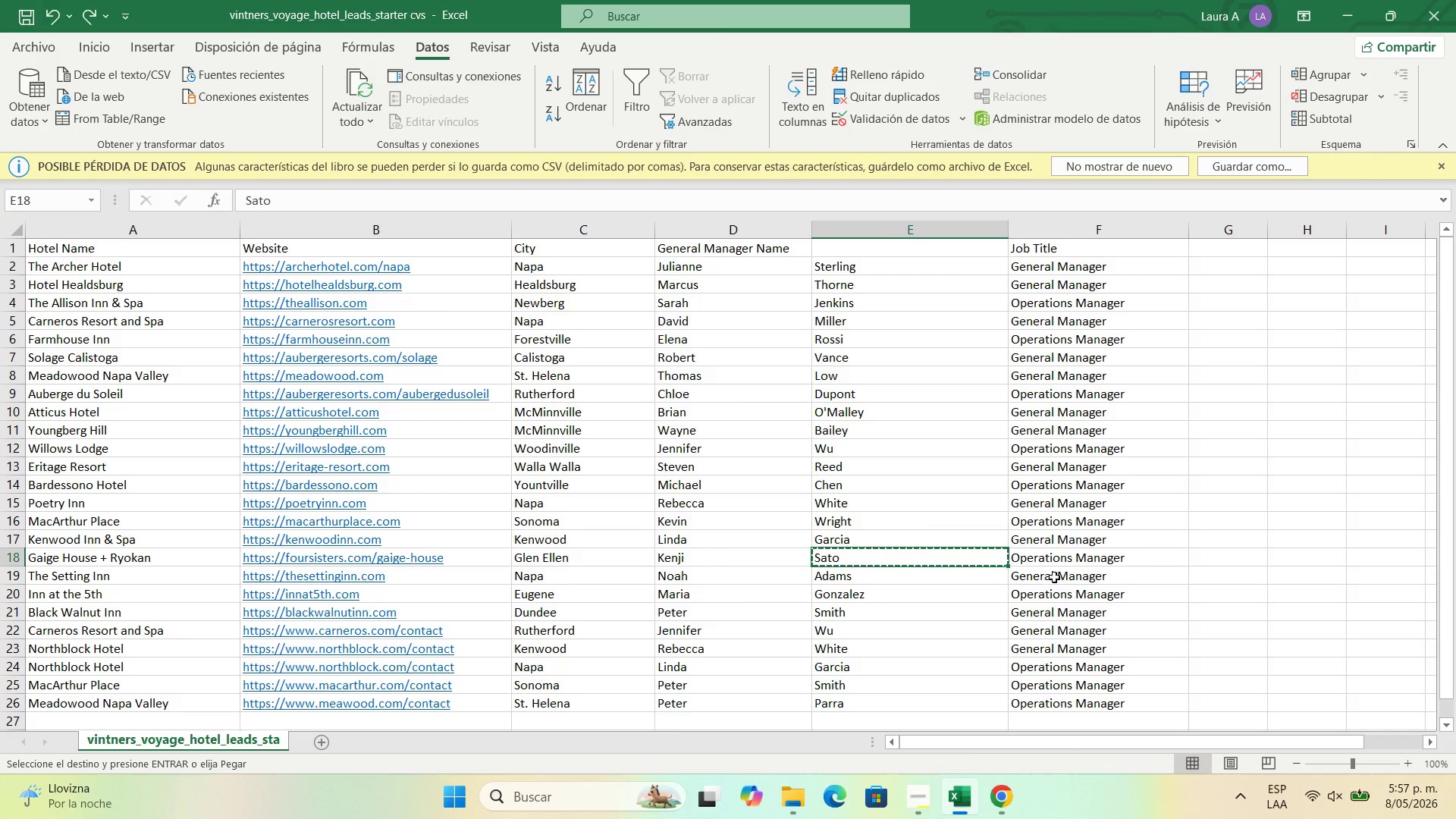 
left_click([1062, 558])
 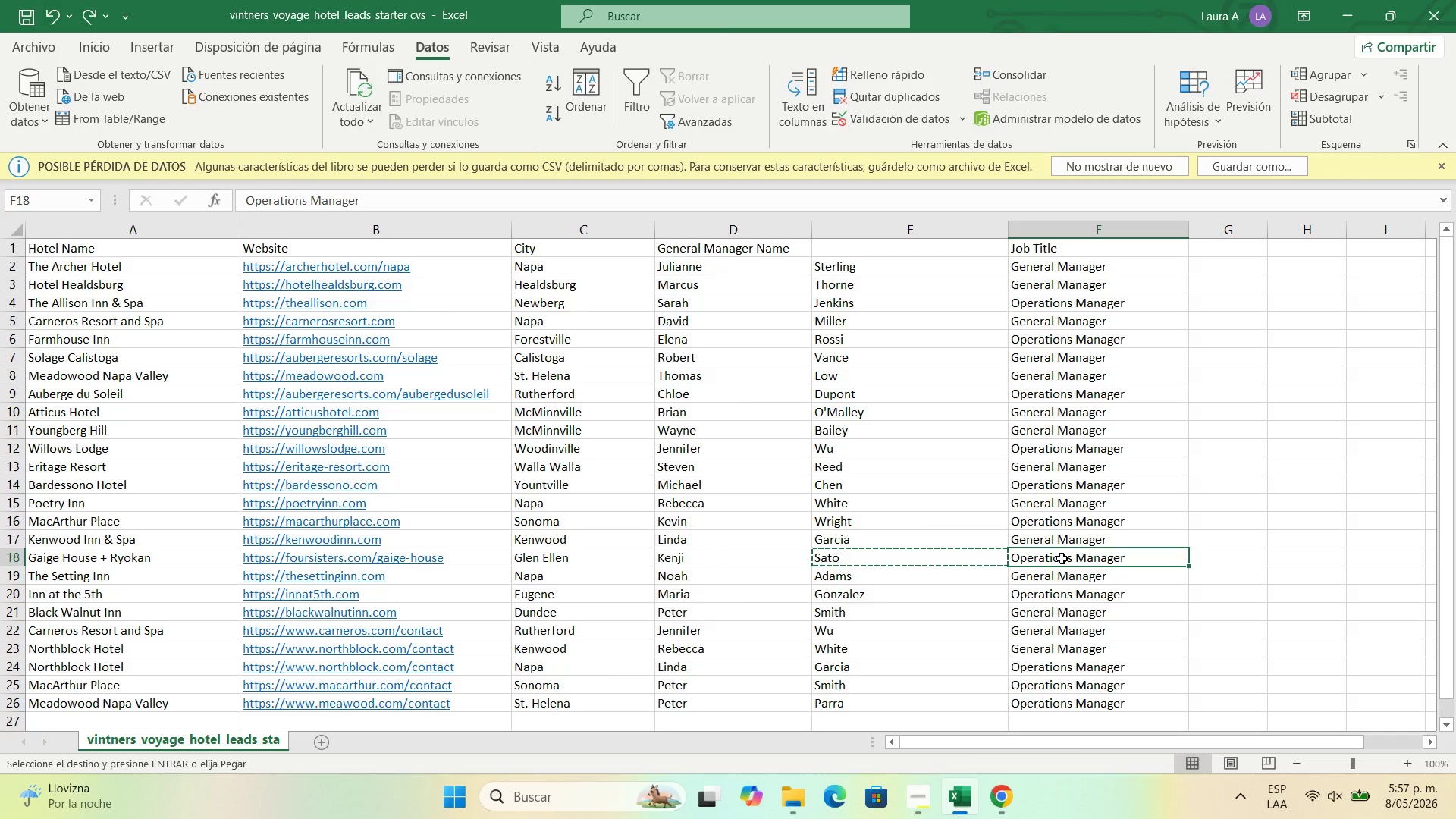 
key(Control+C)
 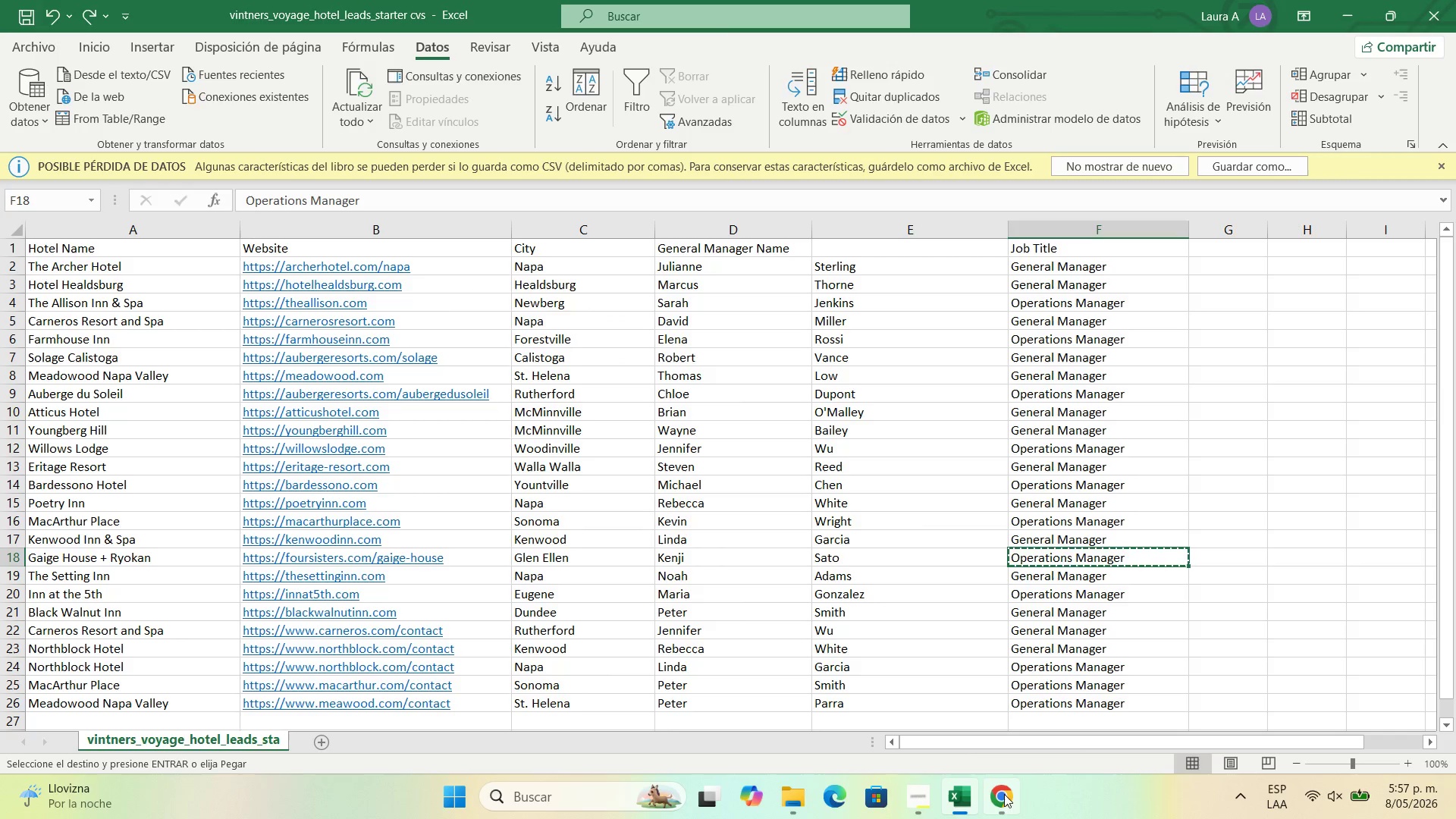 
left_click([1006, 797])
 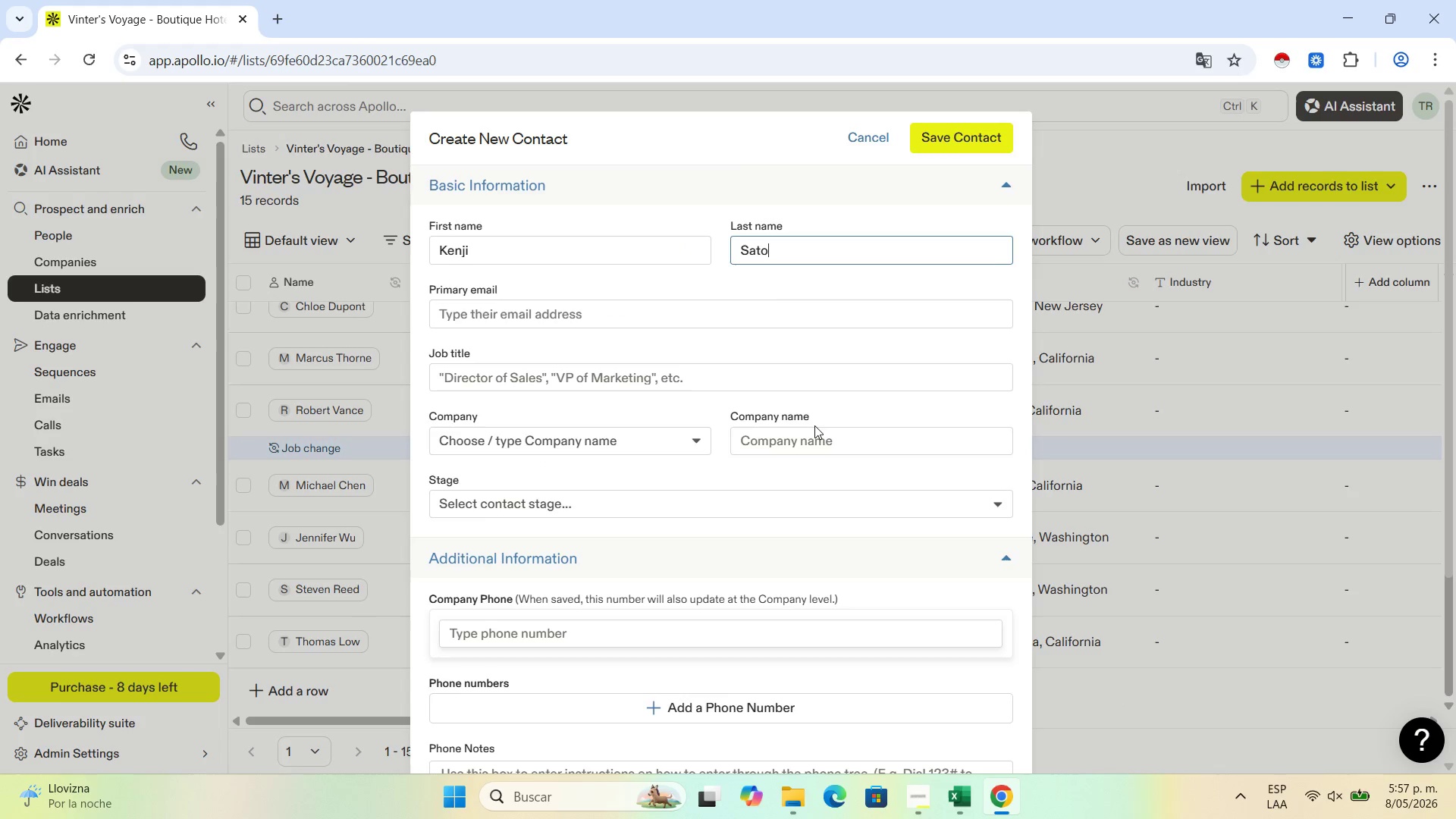 
left_click([807, 440])
 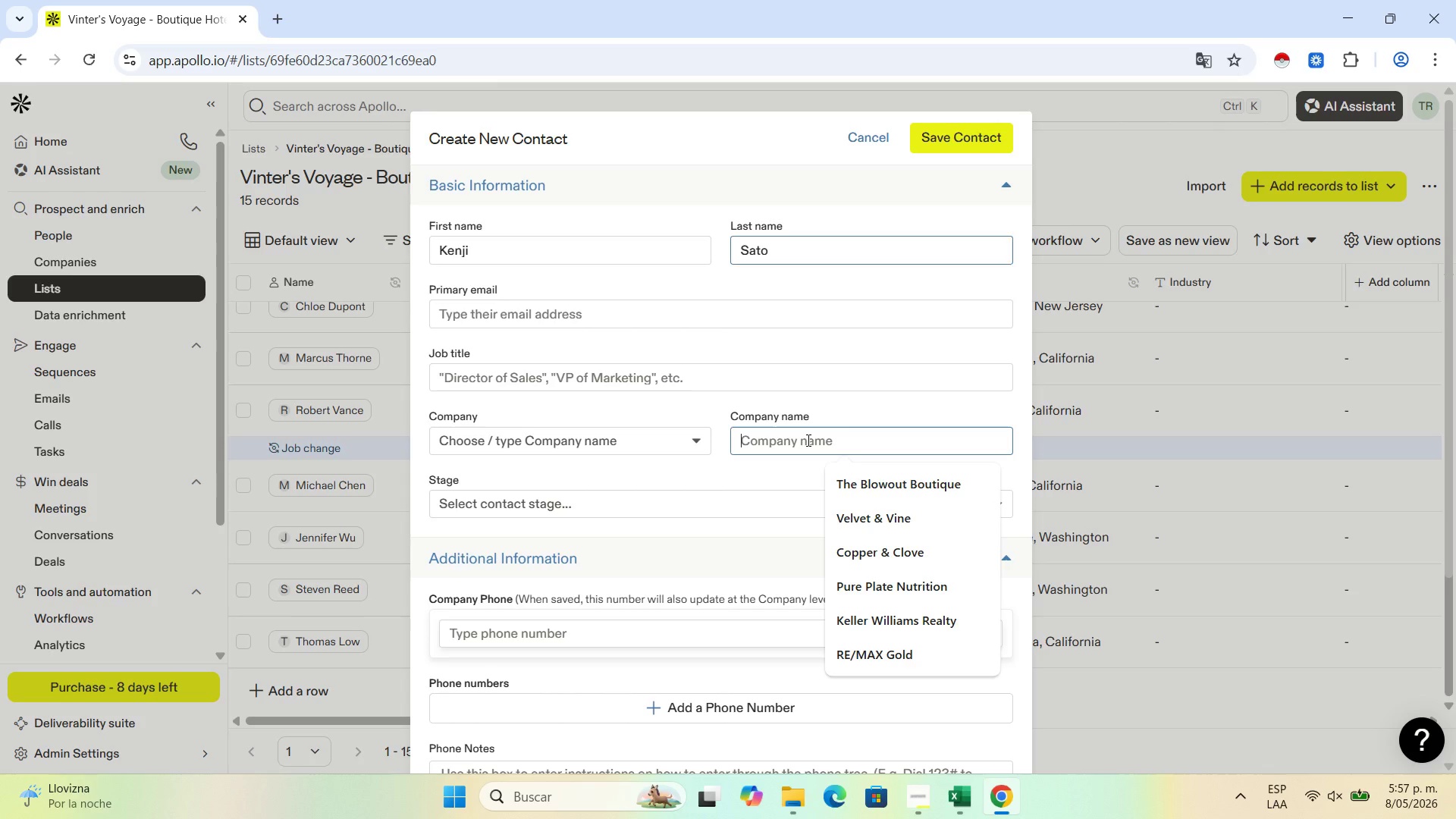 
key(Control+V)
 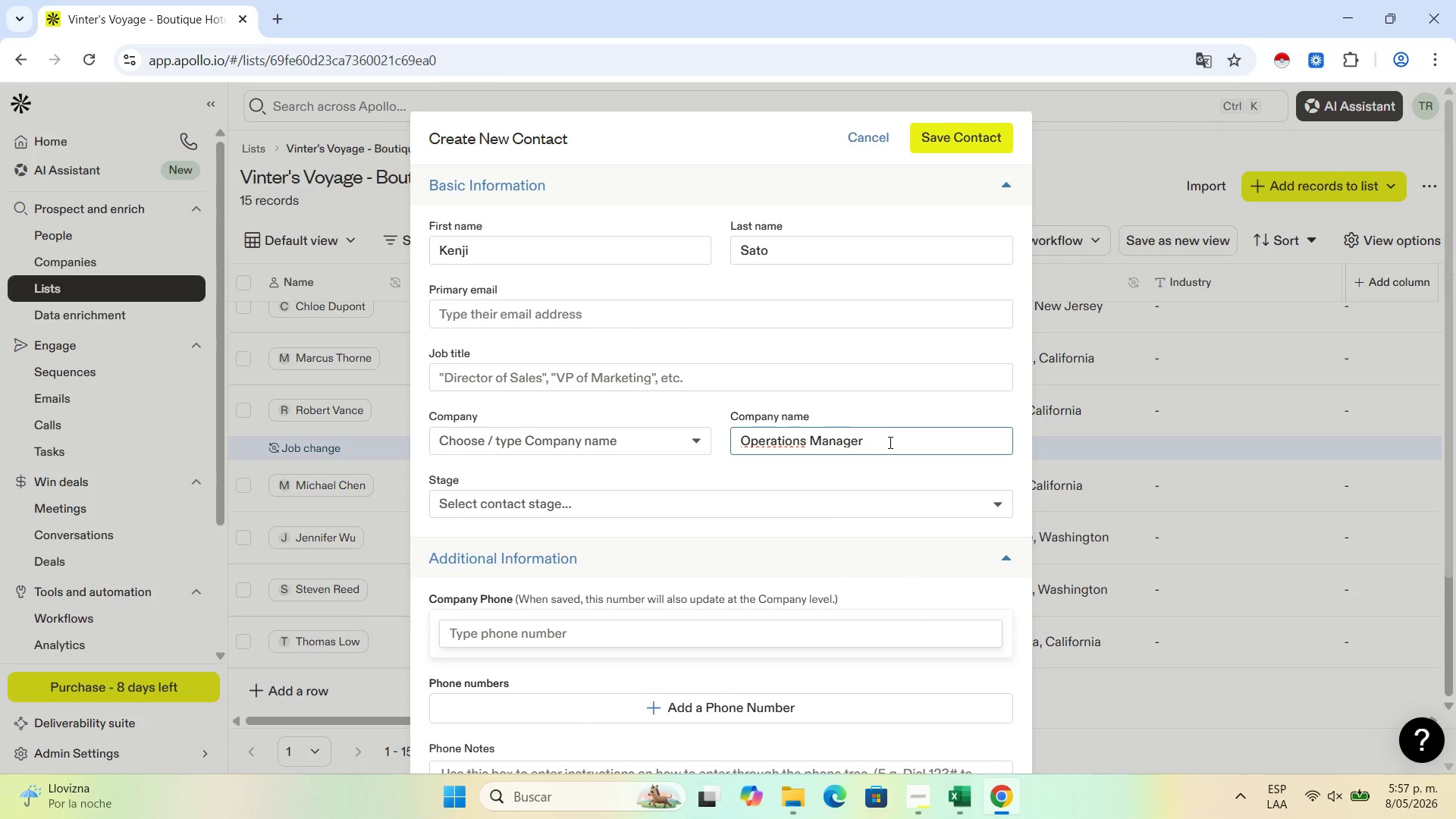 
left_click_drag(start_coordinate=[889, 441], to_coordinate=[604, 435])
 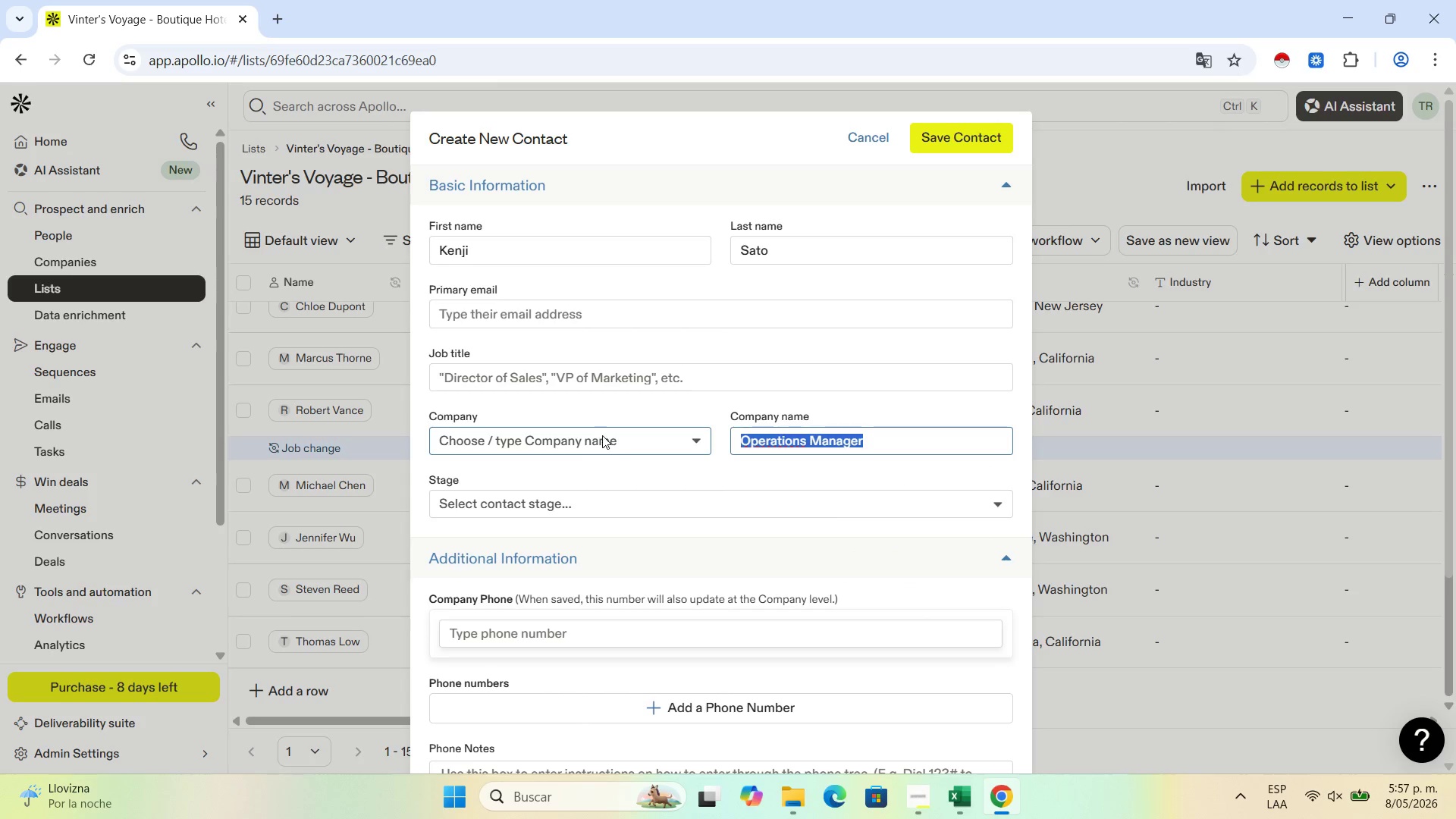 
key(Control+X)
 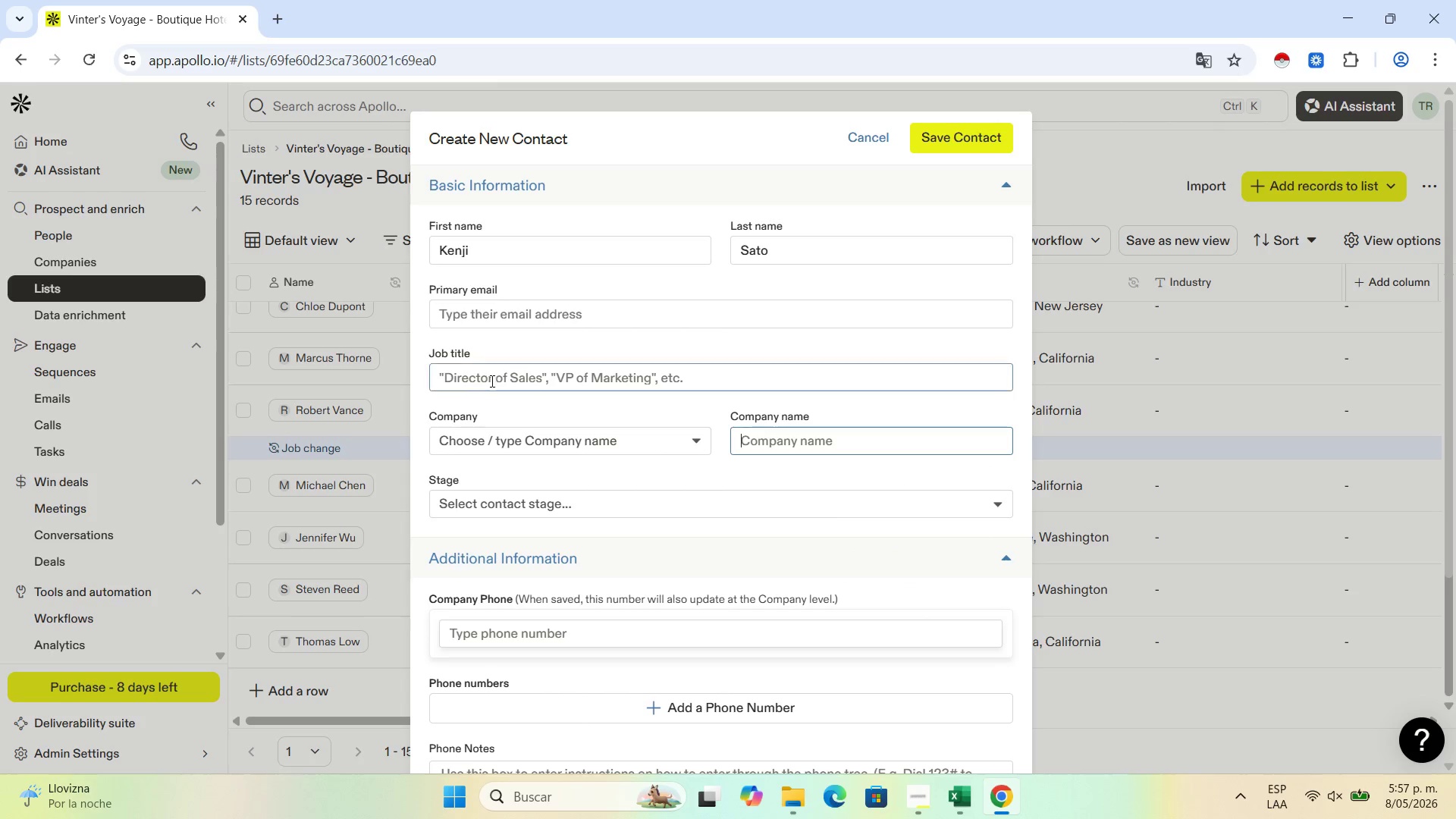 
left_click([494, 375])
 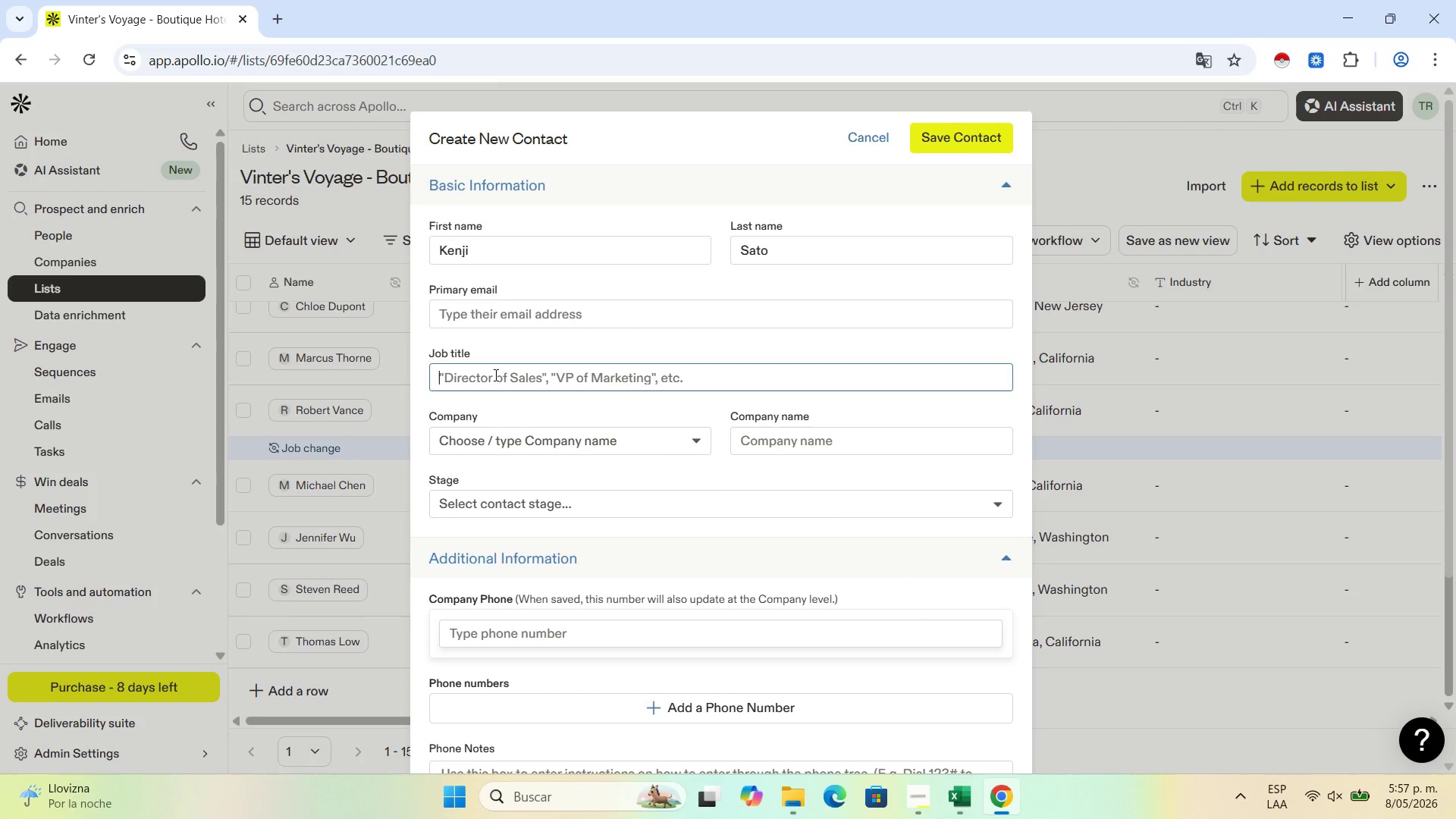 
key(Control+V)
 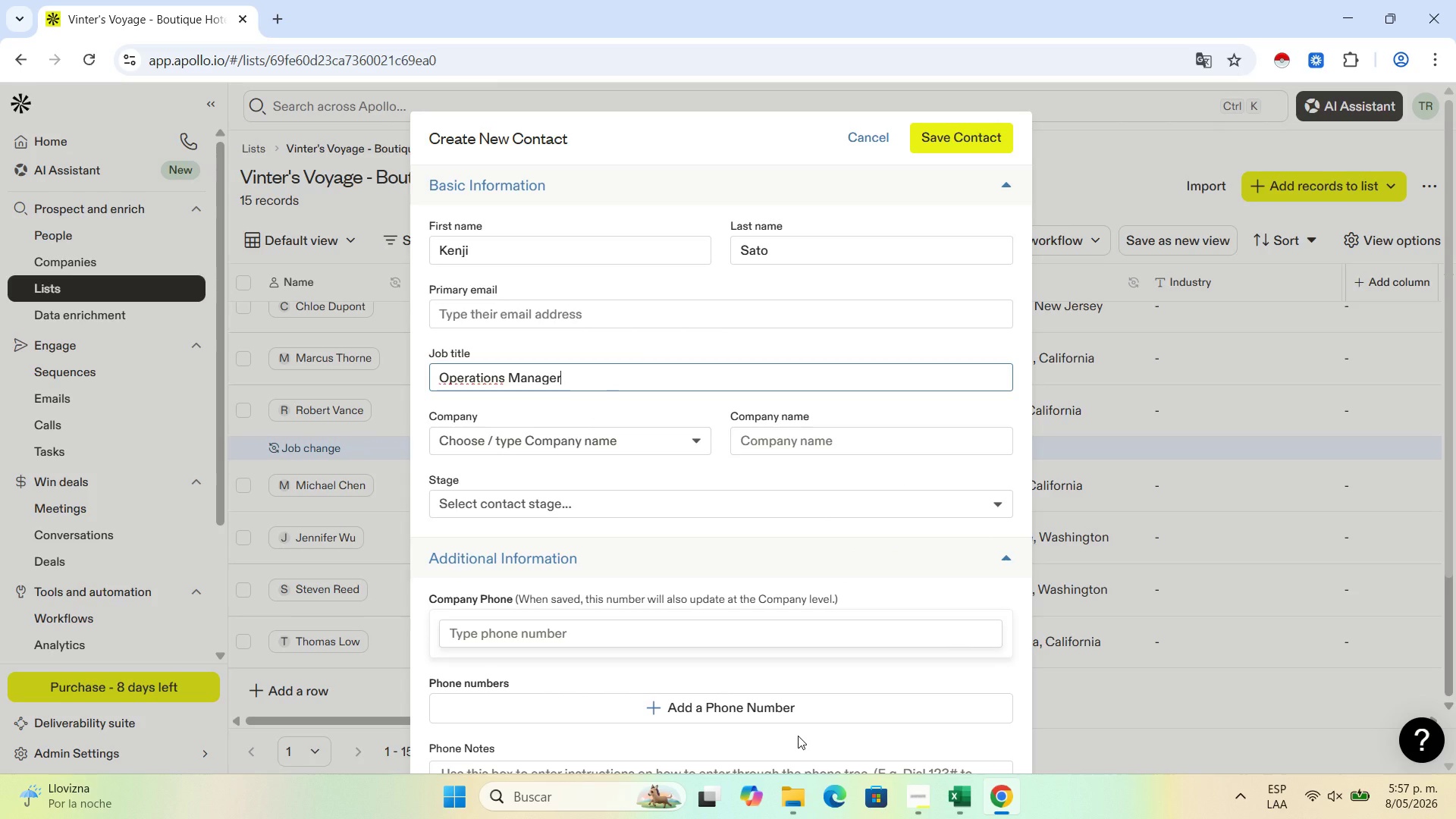 
wait(10.52)
 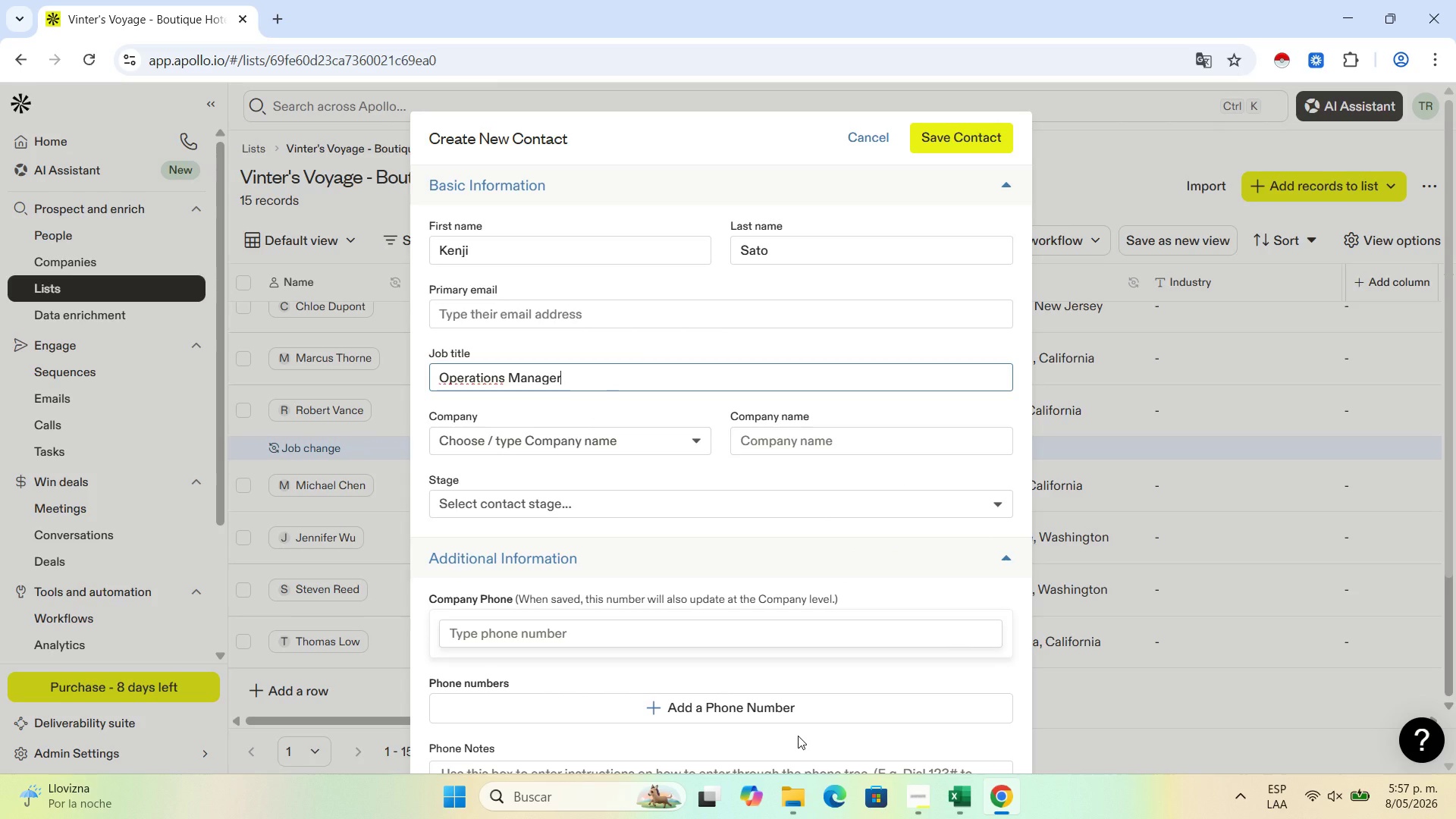 
left_click([965, 801])
 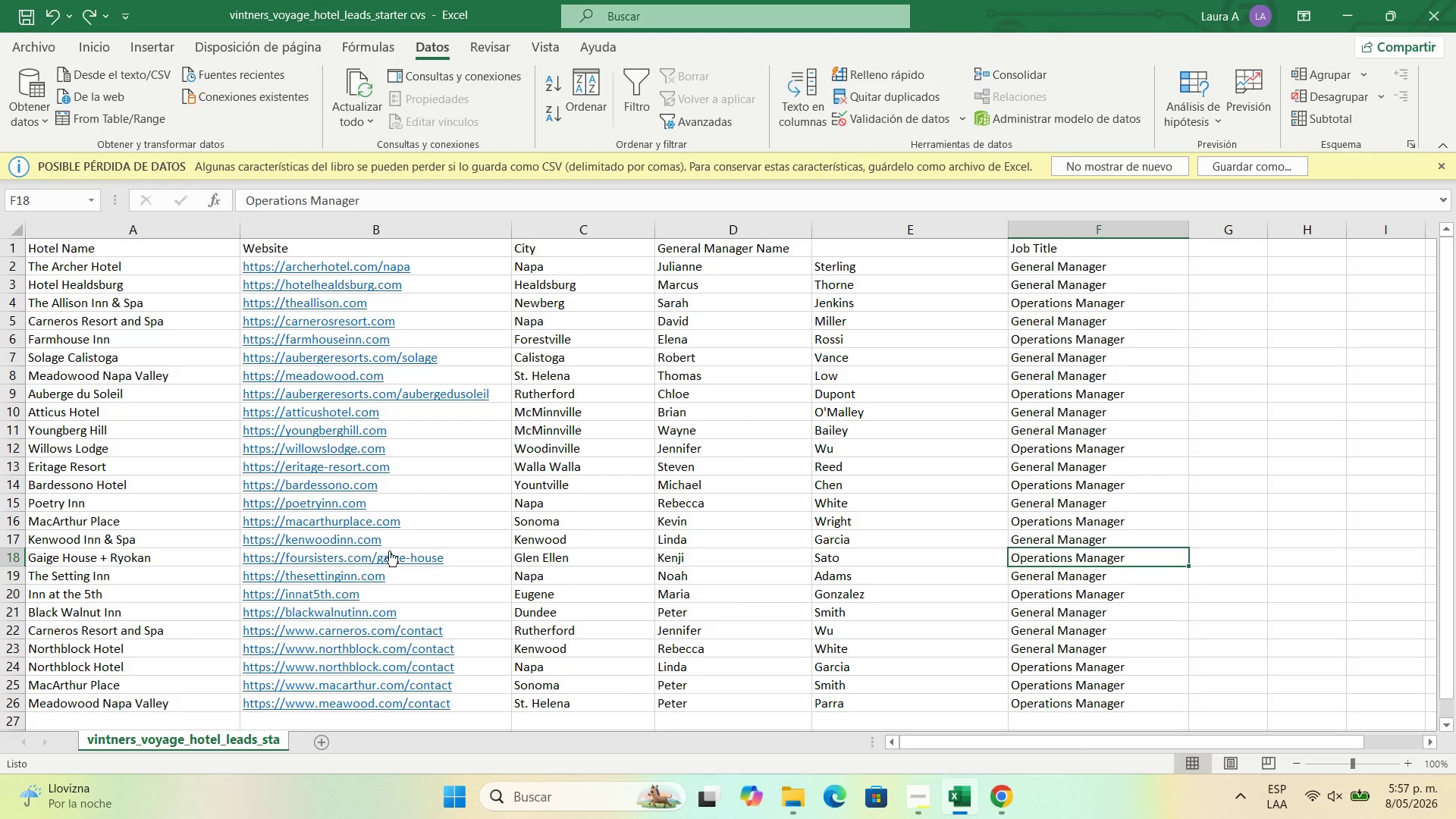 
left_click([219, 557])
 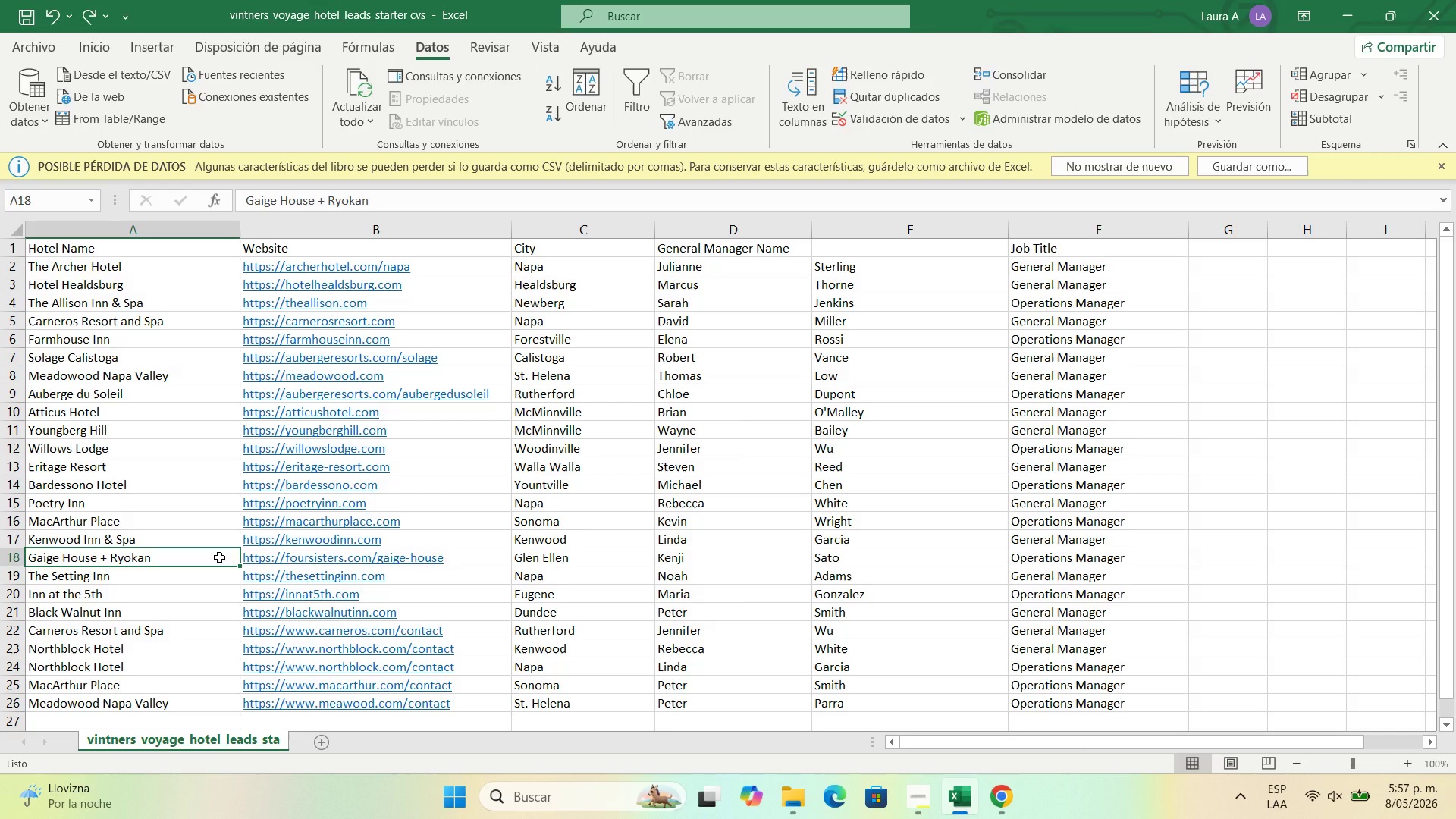 
key(Control+C)
 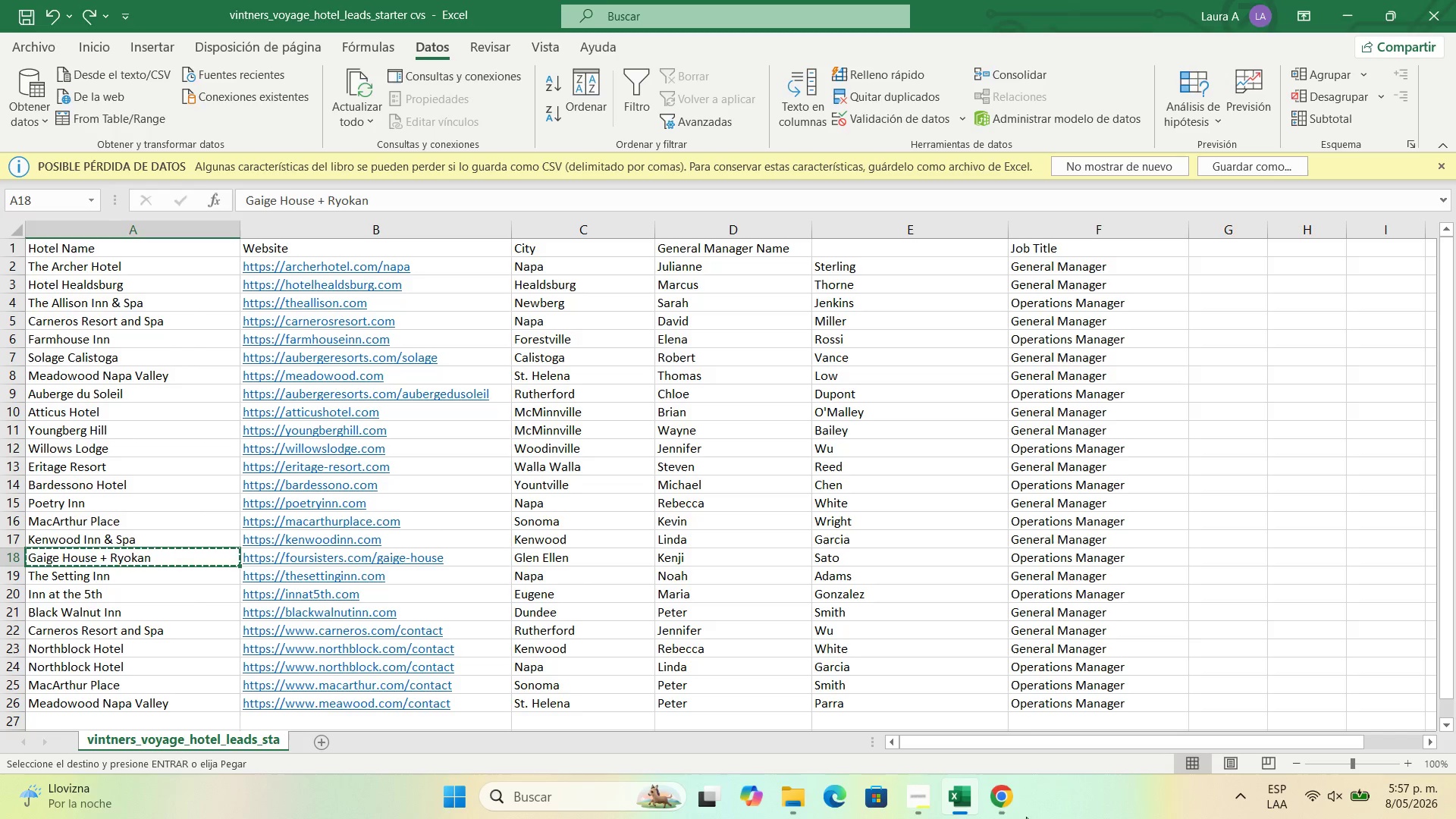 
left_click([996, 807])
 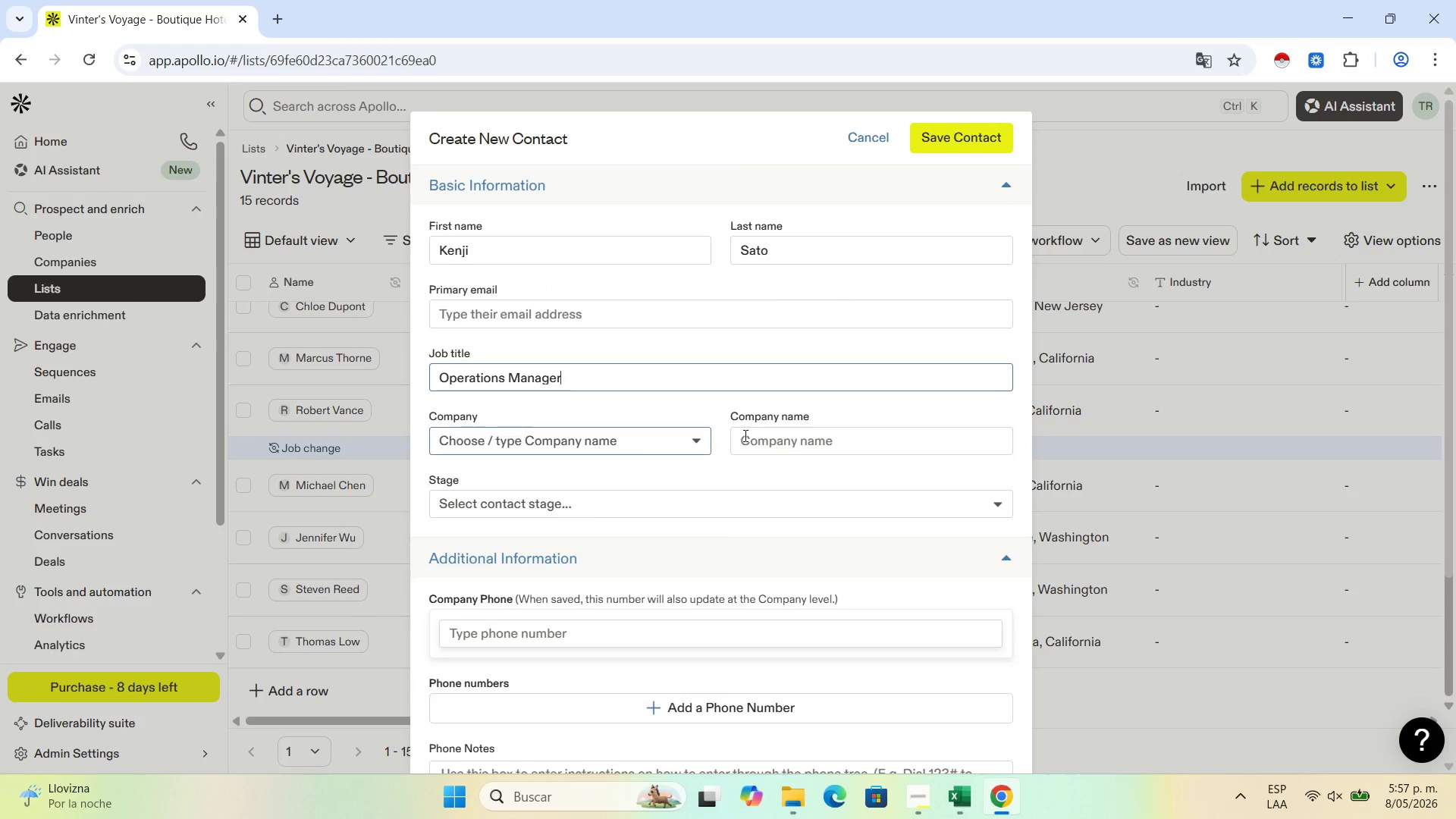 
left_click([788, 442])
 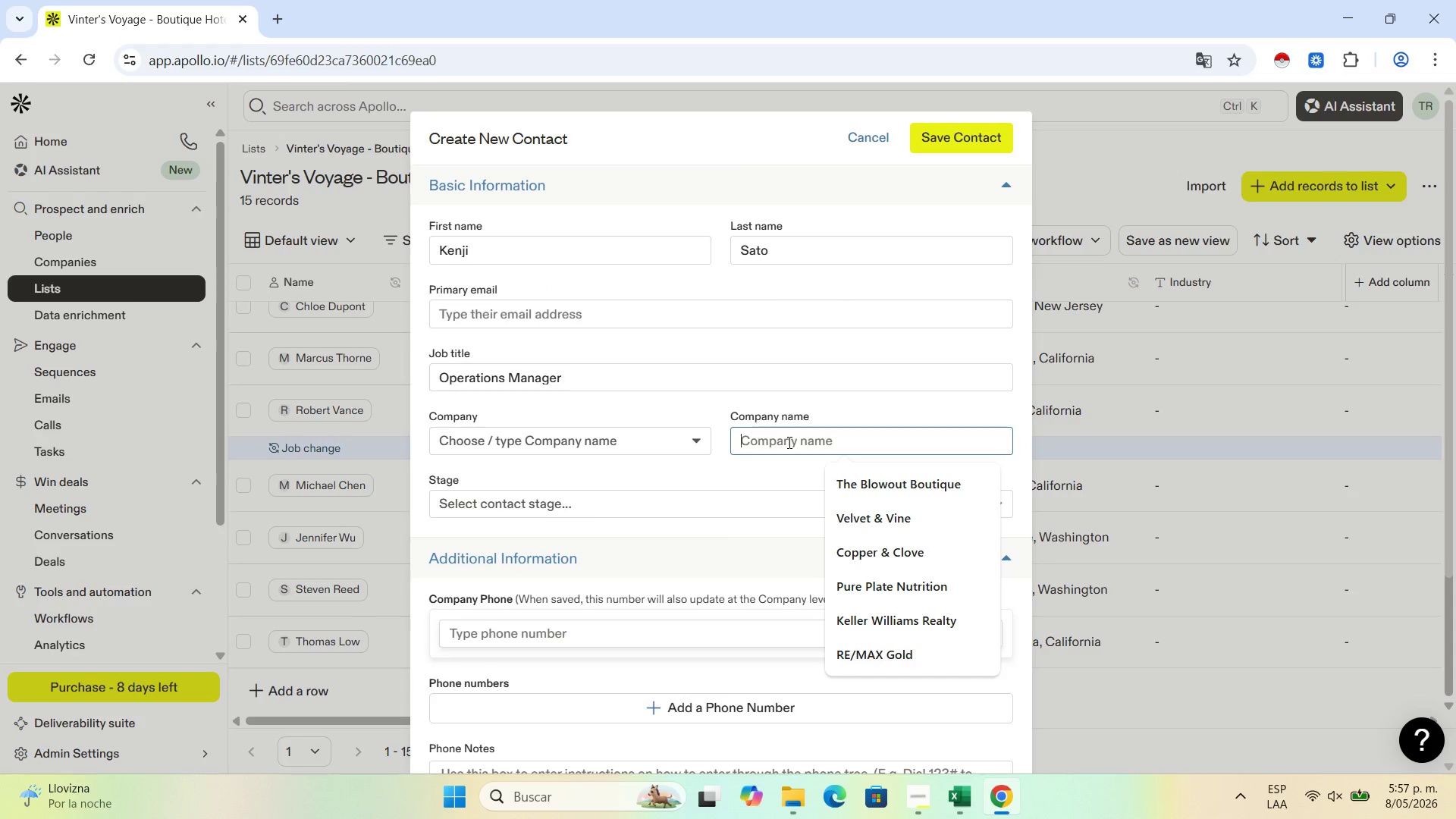 
key(Control+ControlLeft)
 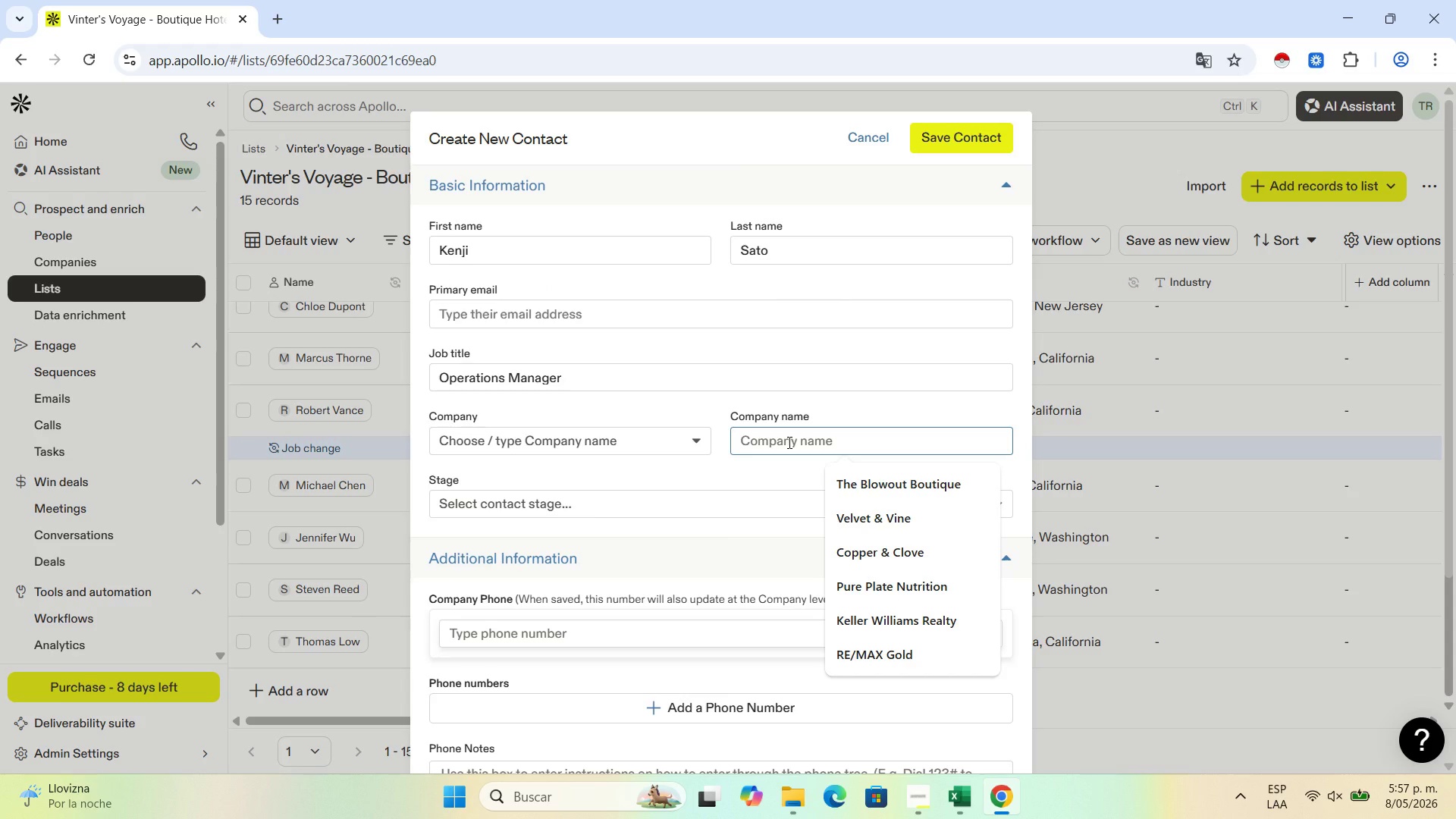 
key(Control+V)
 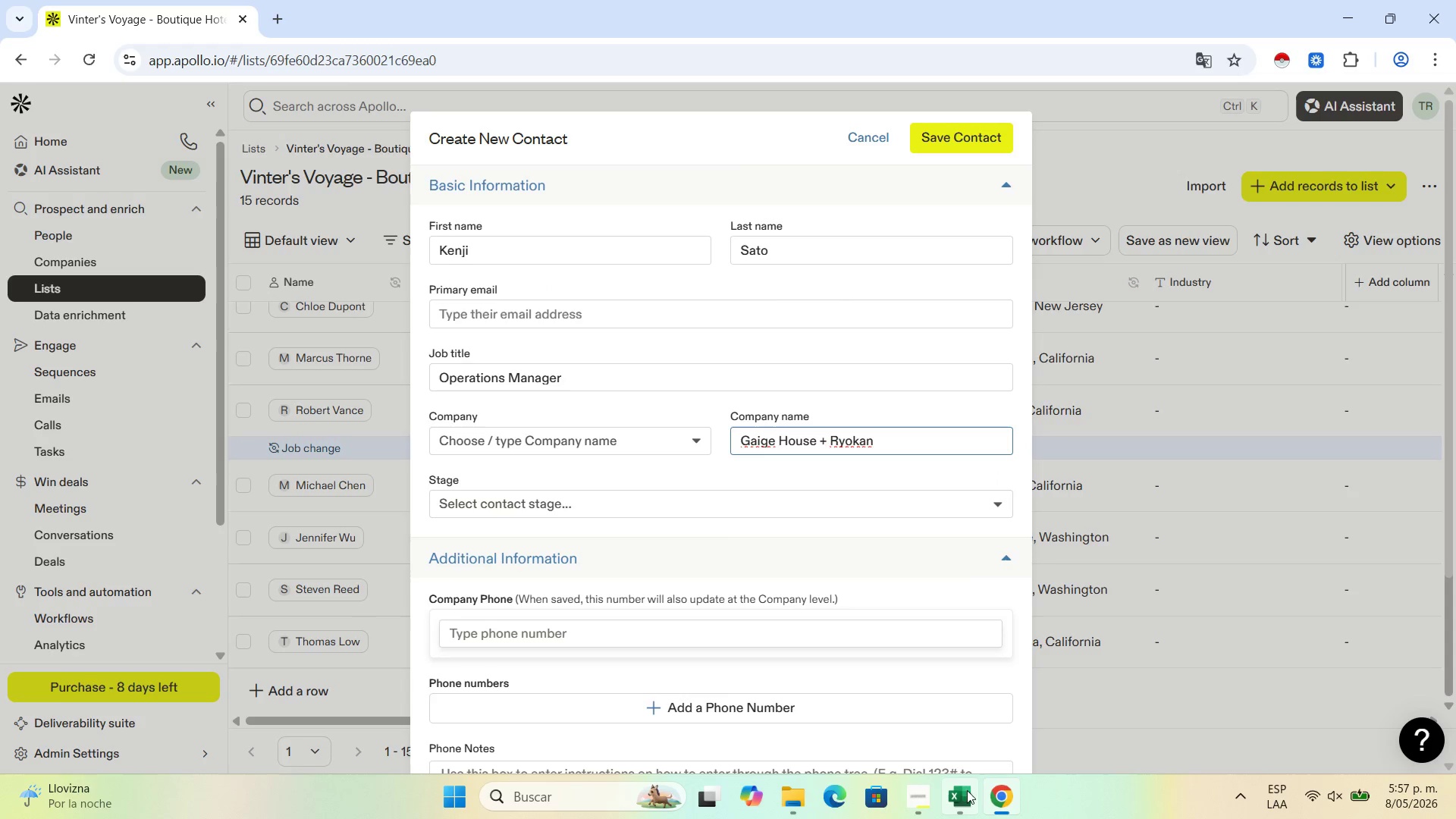 
left_click([959, 799])
 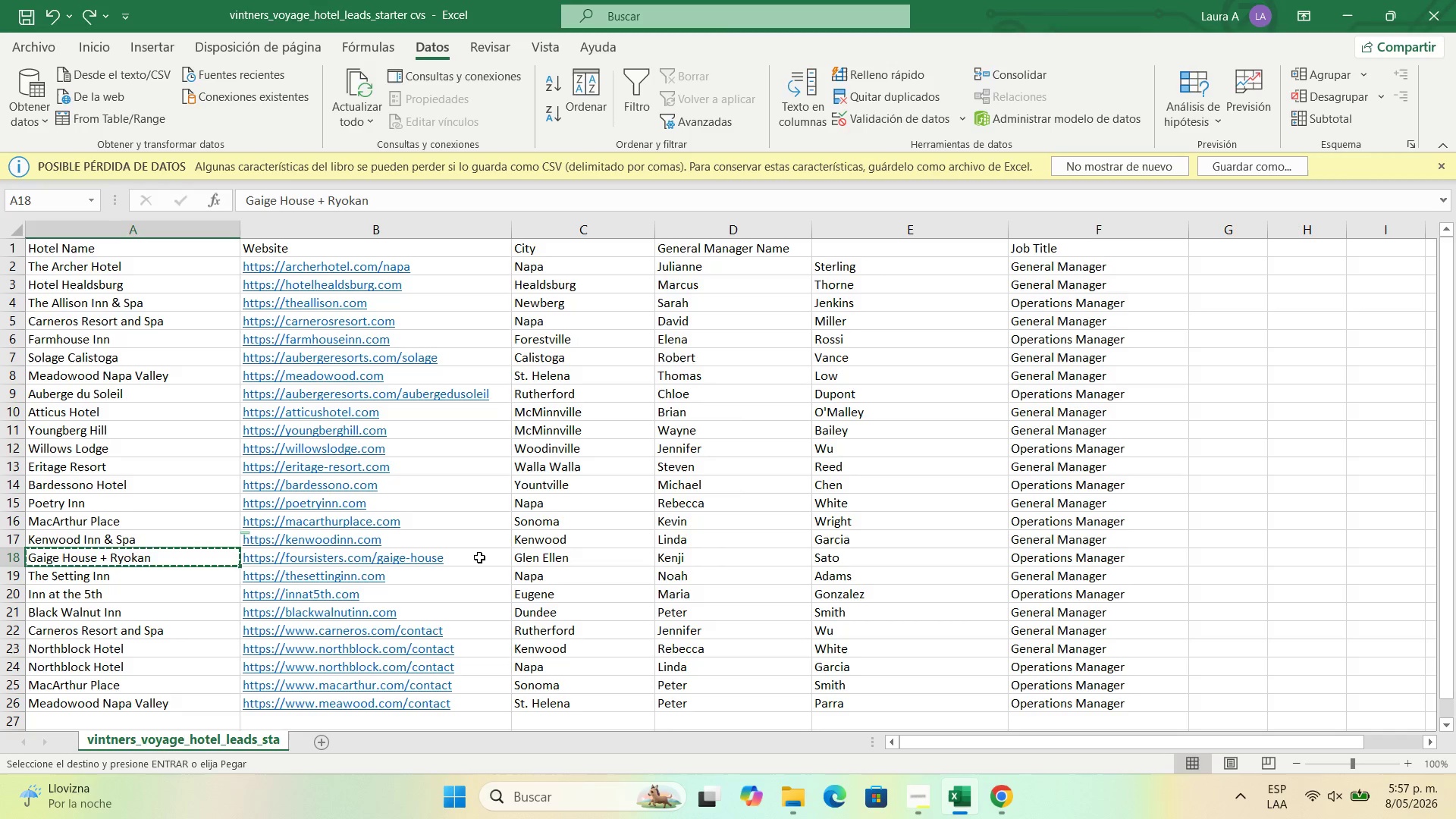 
left_click([493, 562])
 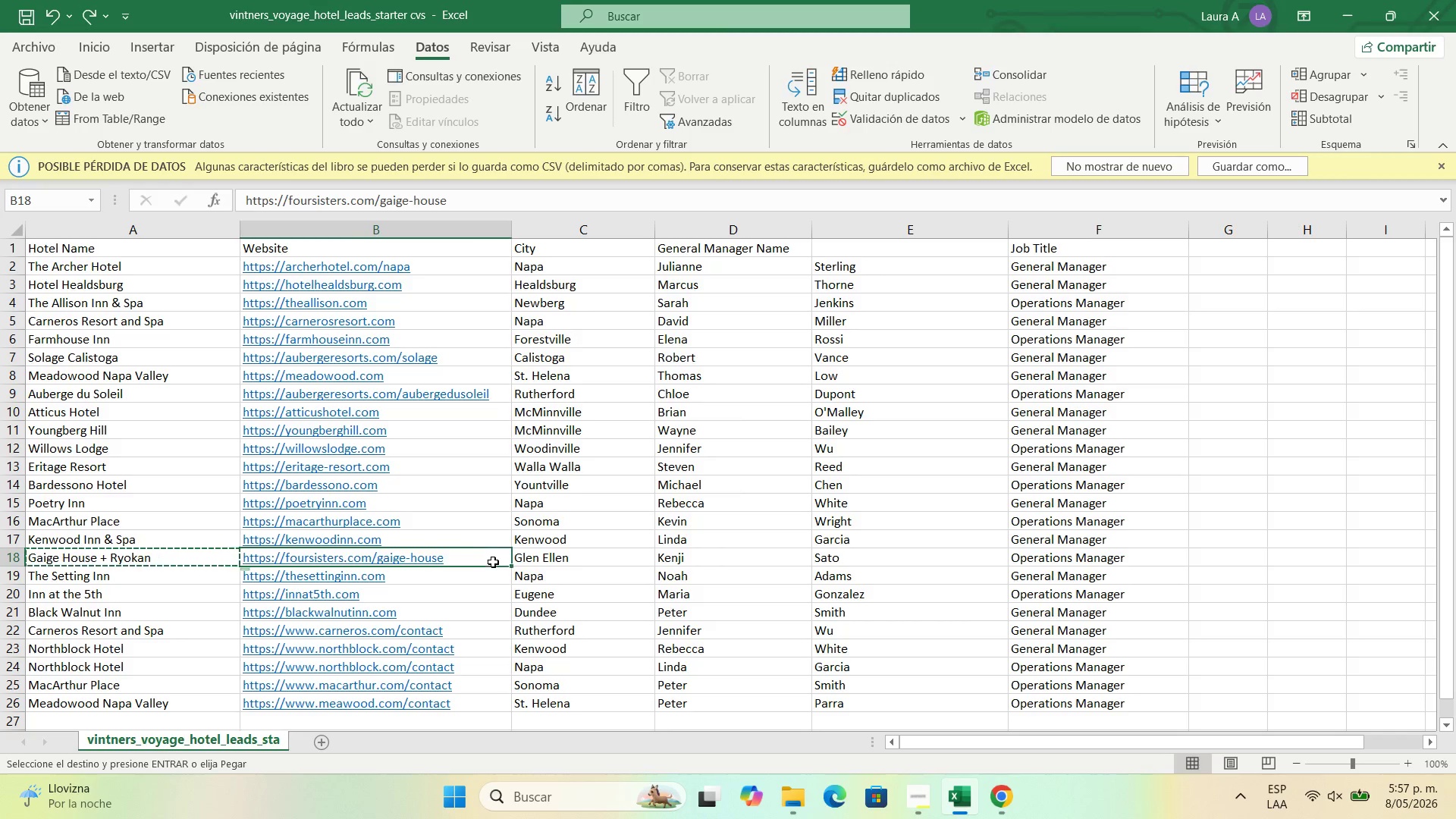 
key(Control+C)
 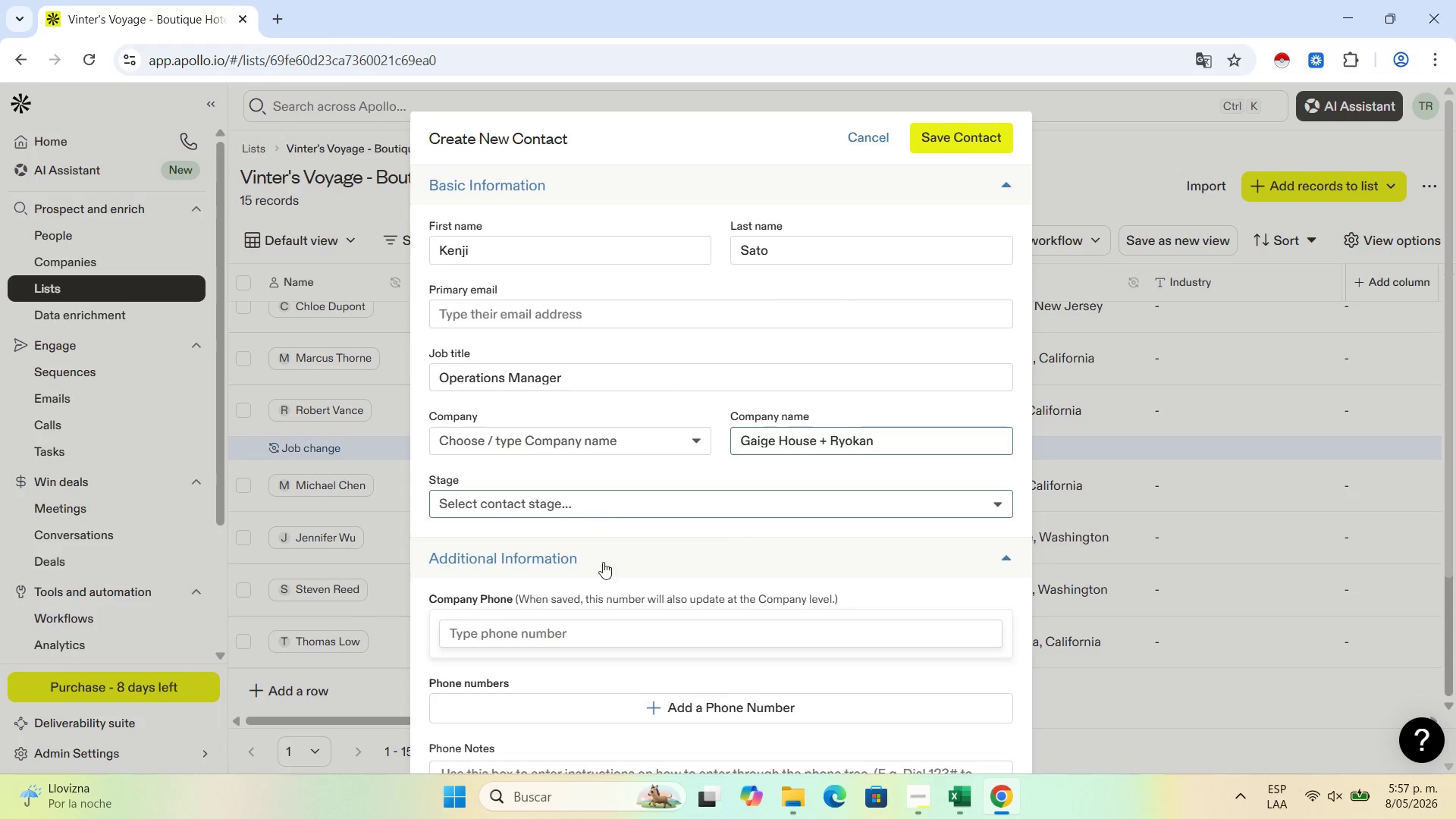 
scroll: coordinate [562, 575], scroll_direction: down, amount: 1.0
 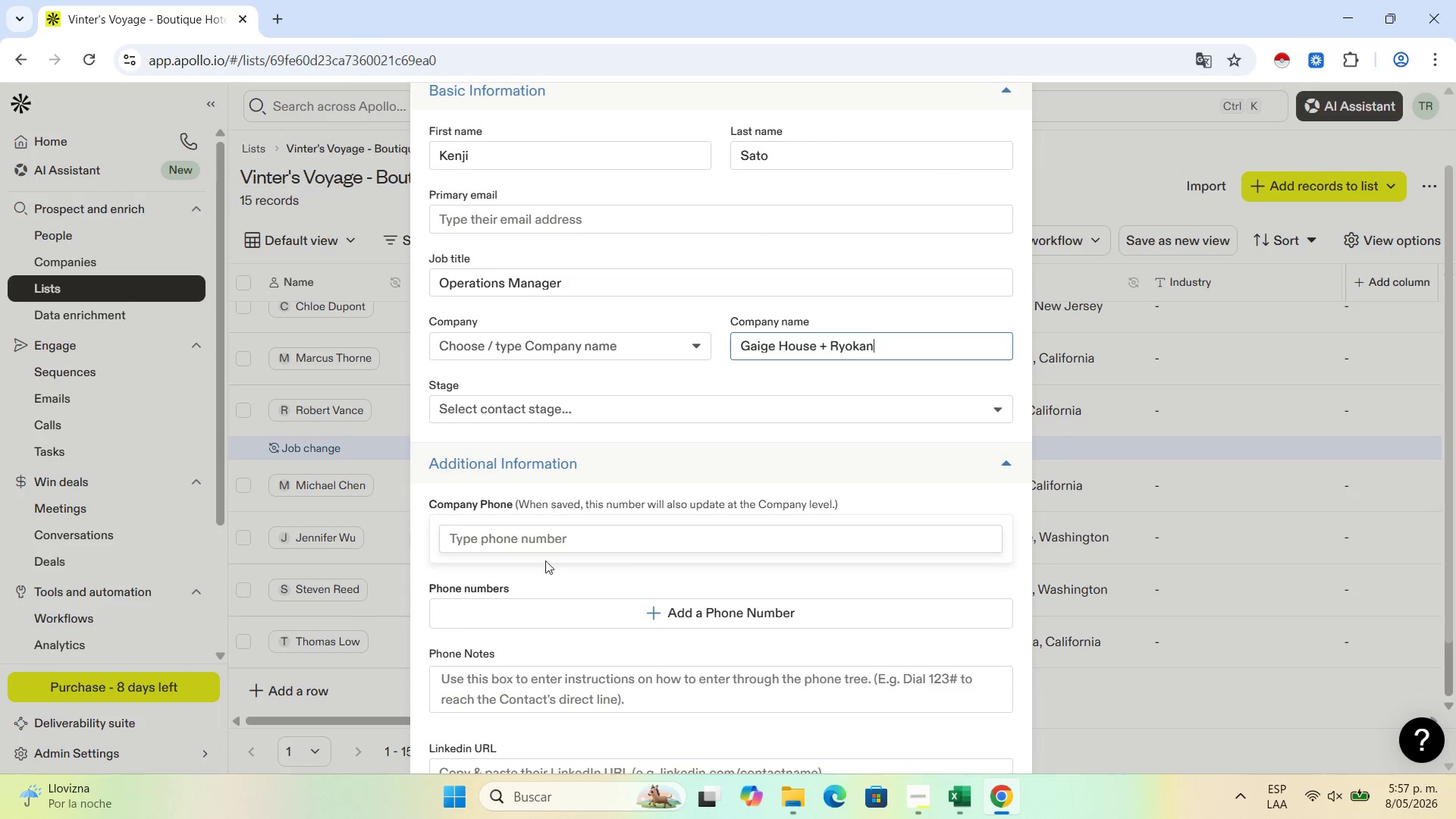 
scroll: coordinate [545, 560], scroll_direction: up, amount: 1.0
 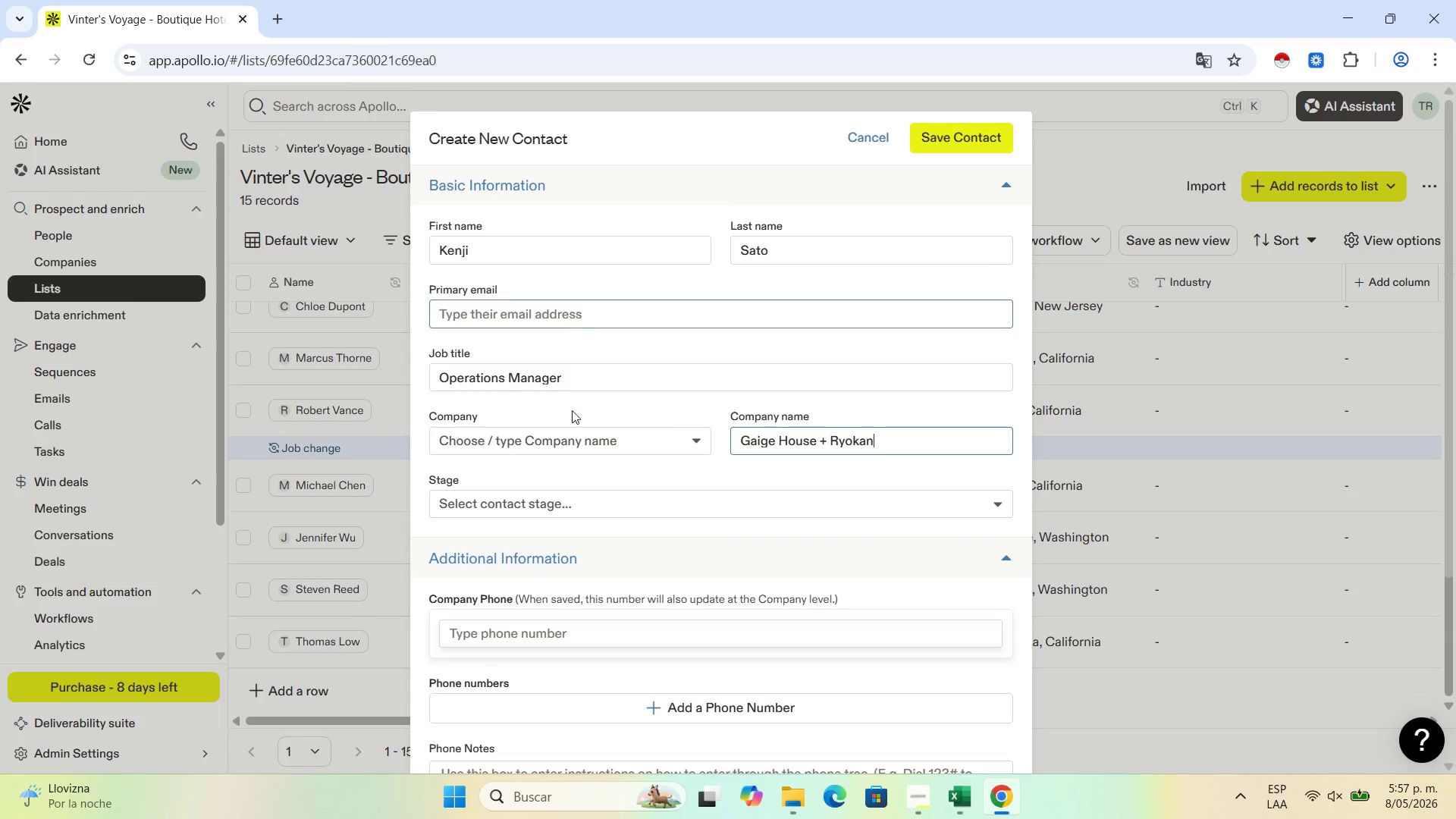 
scroll: coordinate [553, 594], scroll_direction: down, amount: 2.0
 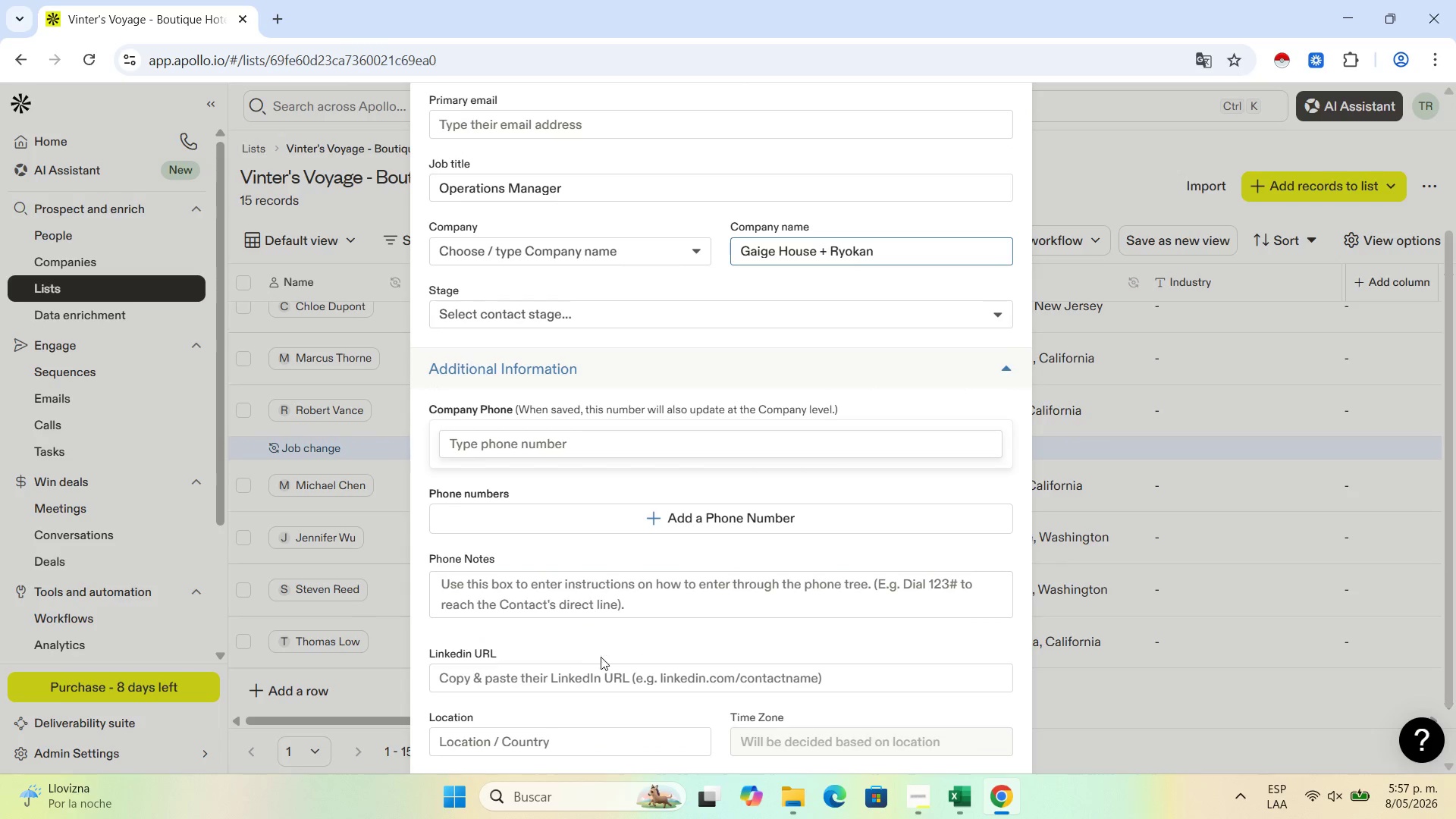 
left_click([610, 679])
 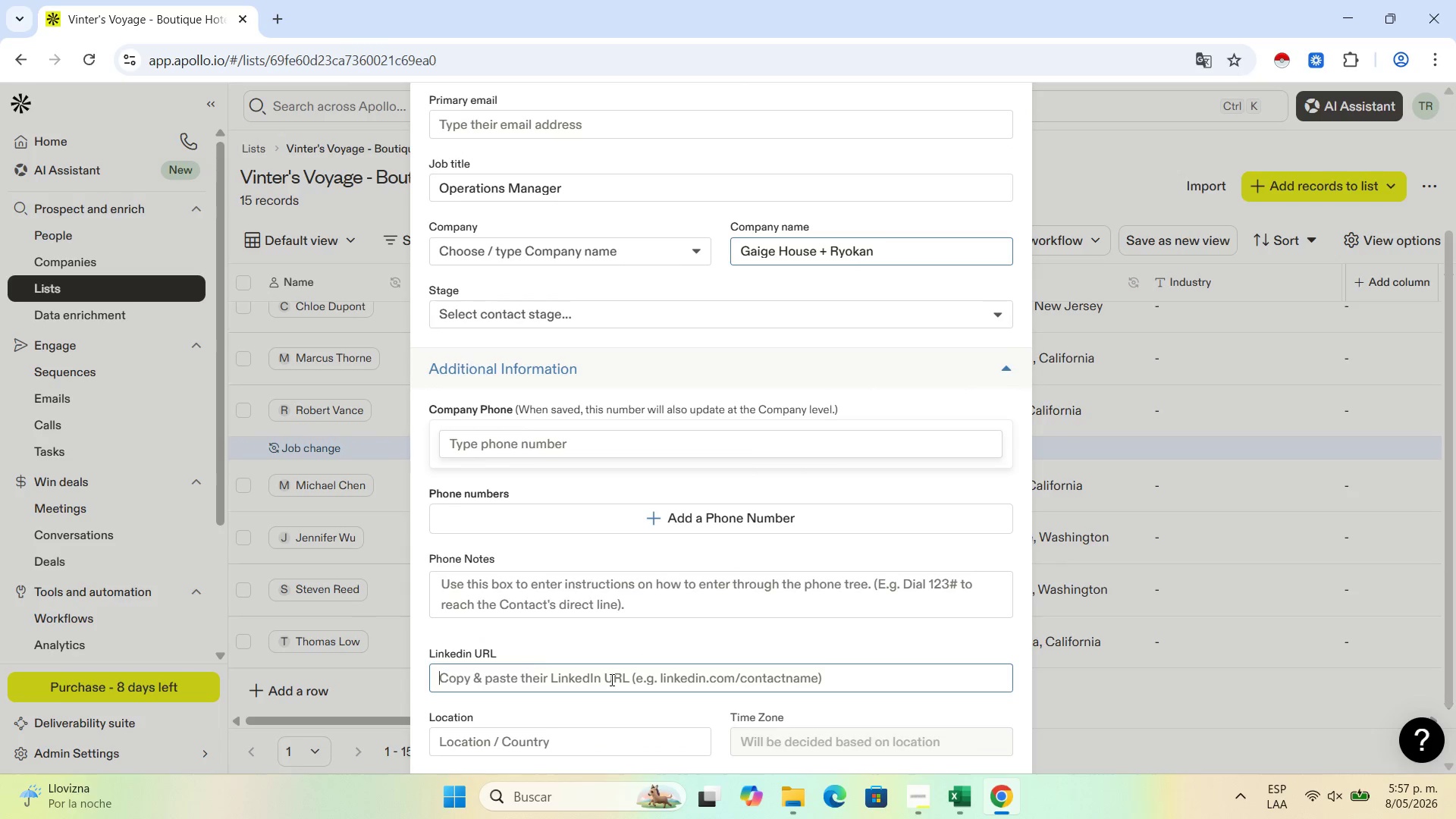 
key(Control+V)
 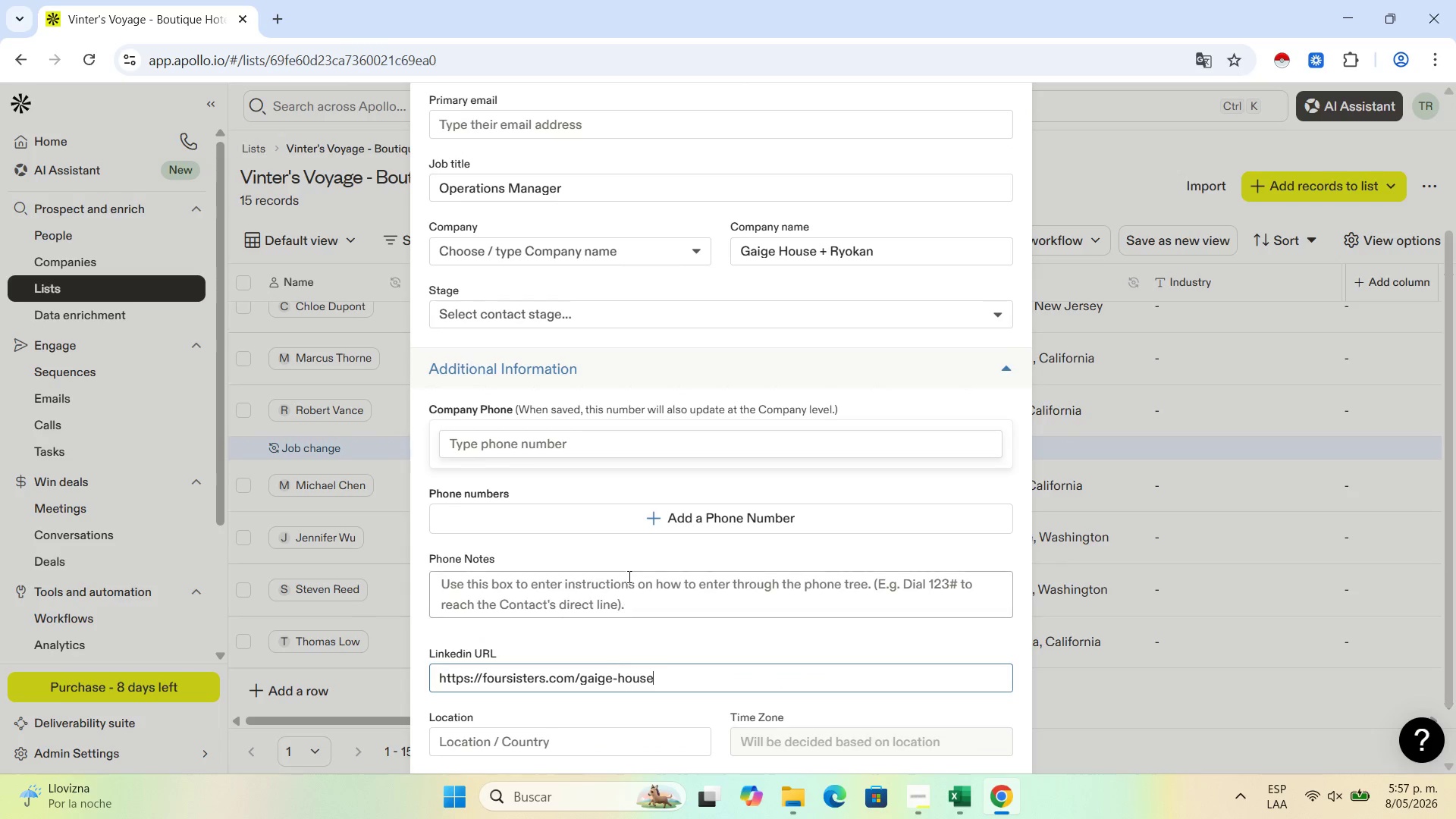 
scroll: coordinate [623, 586], scroll_direction: down, amount: 3.0
 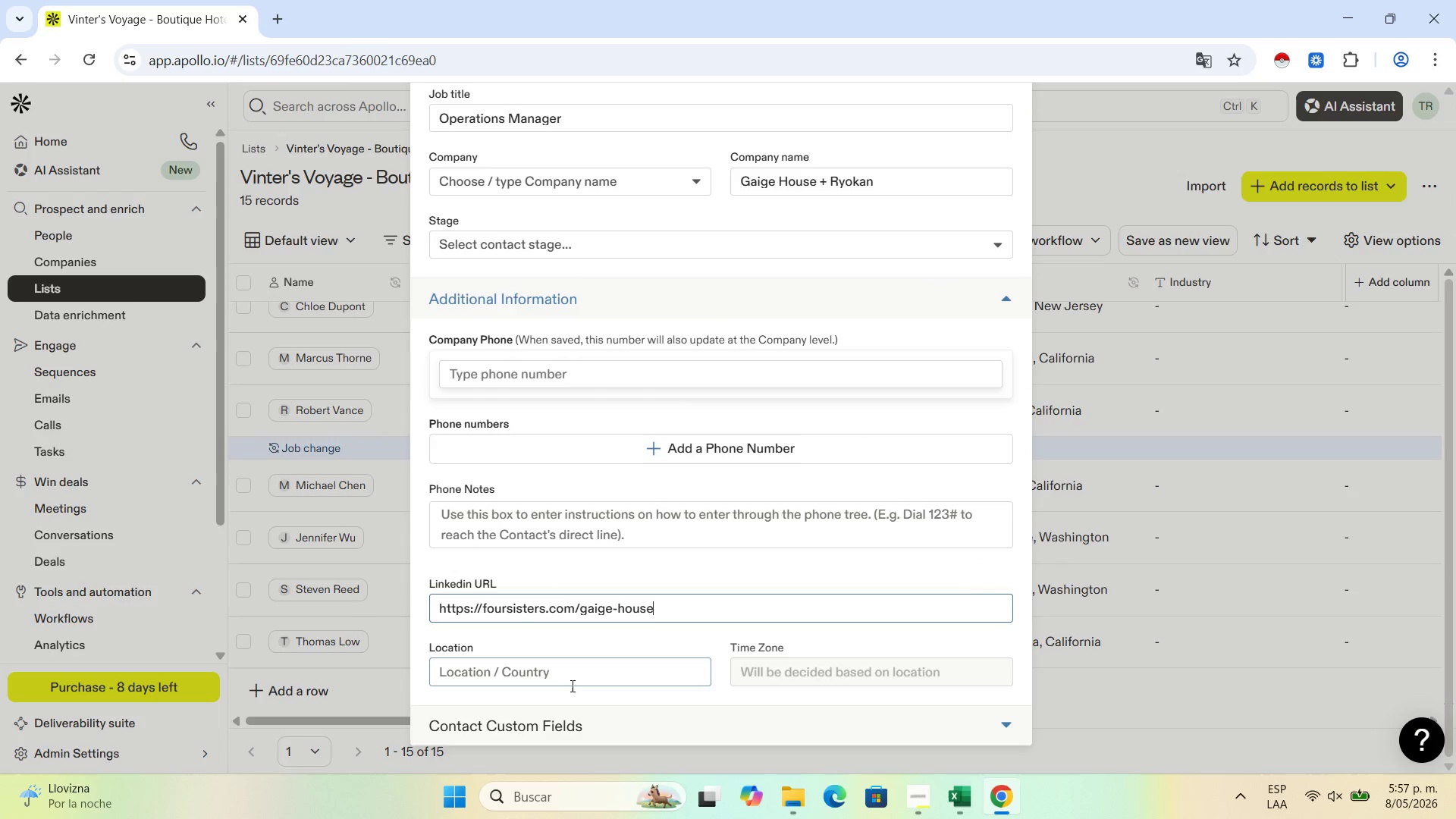 
left_click([582, 666])
 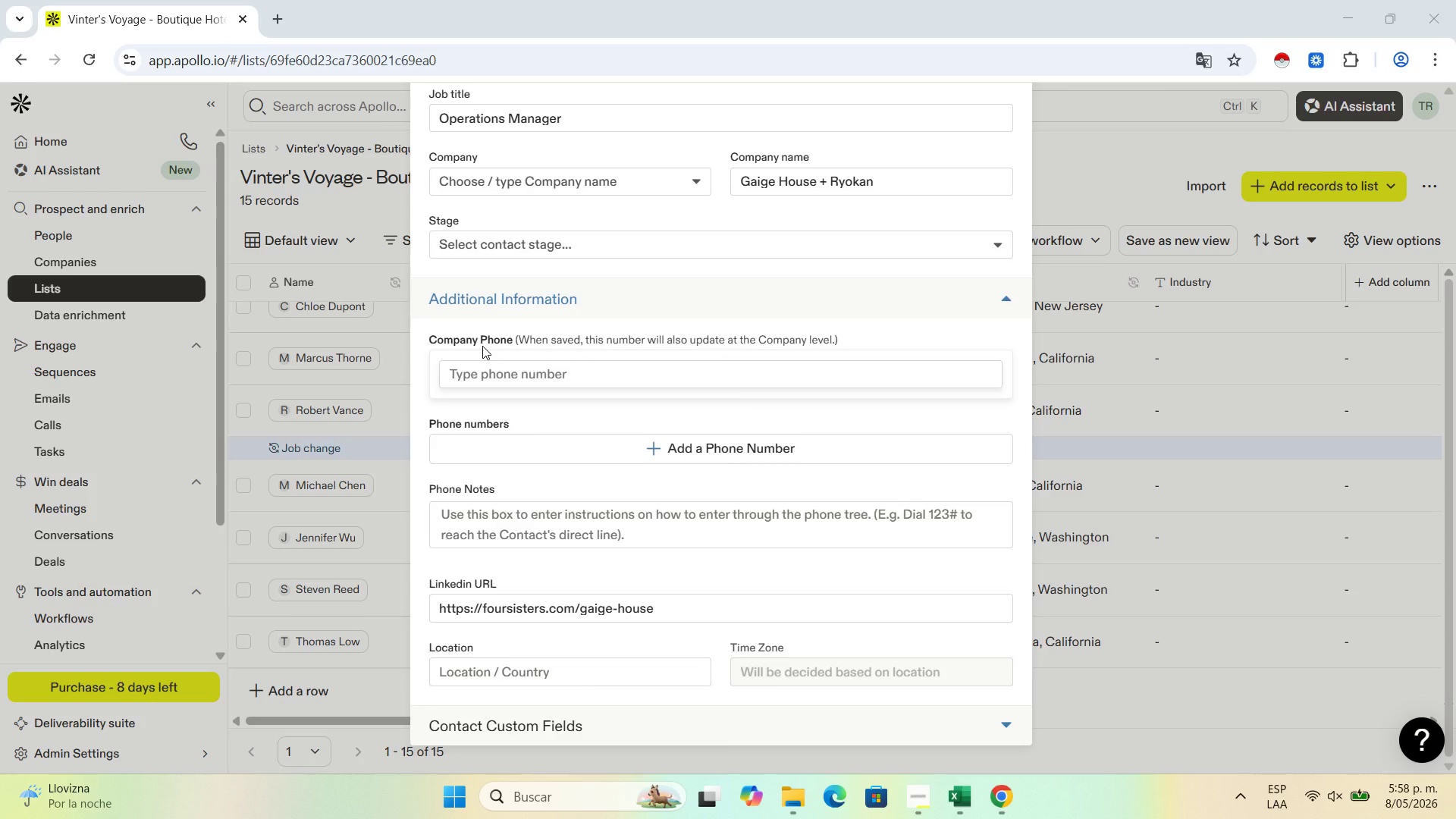 
wait(9.05)
 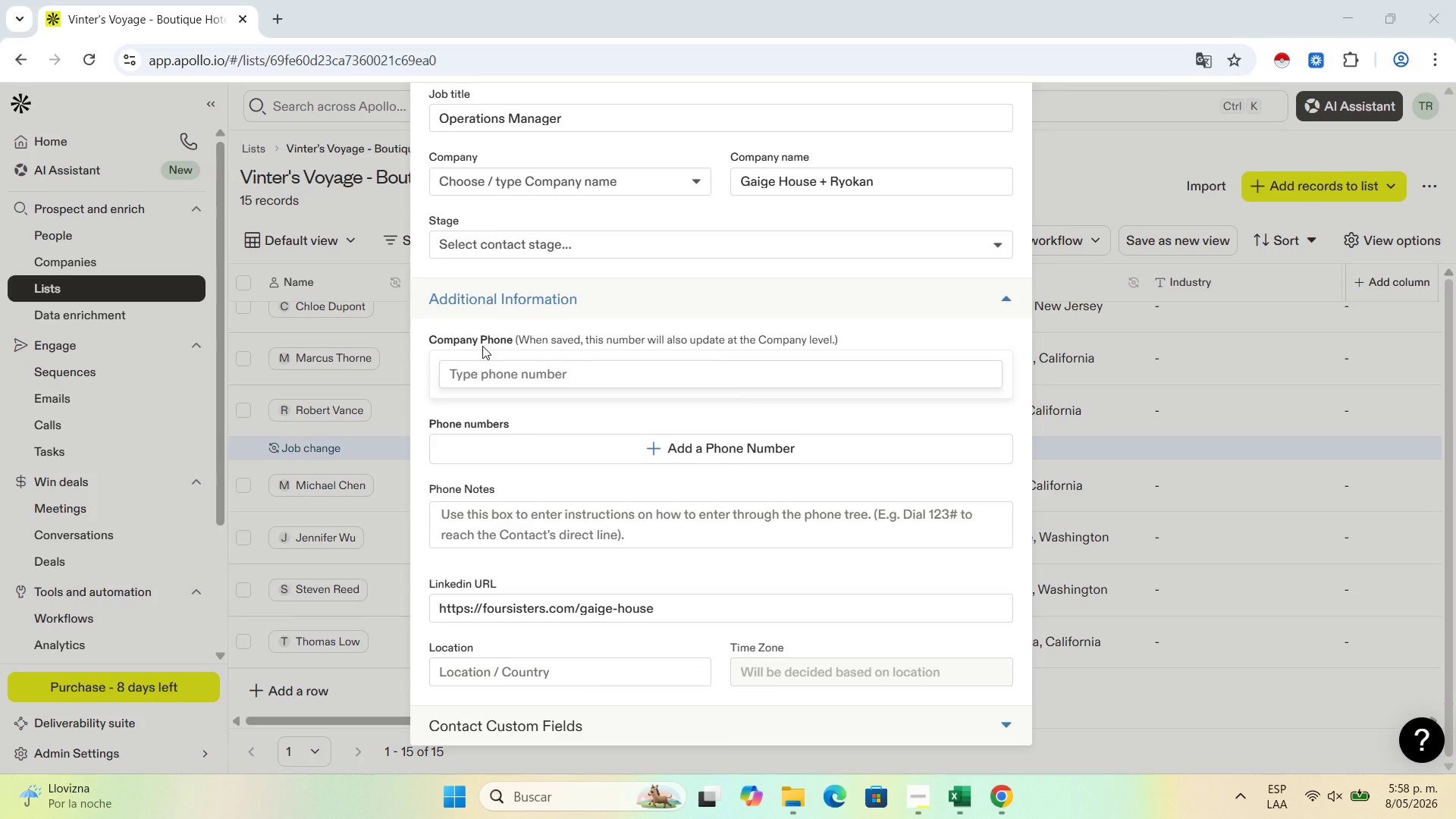 
scroll: coordinate [594, 632], scroll_direction: down, amount: 1.0
 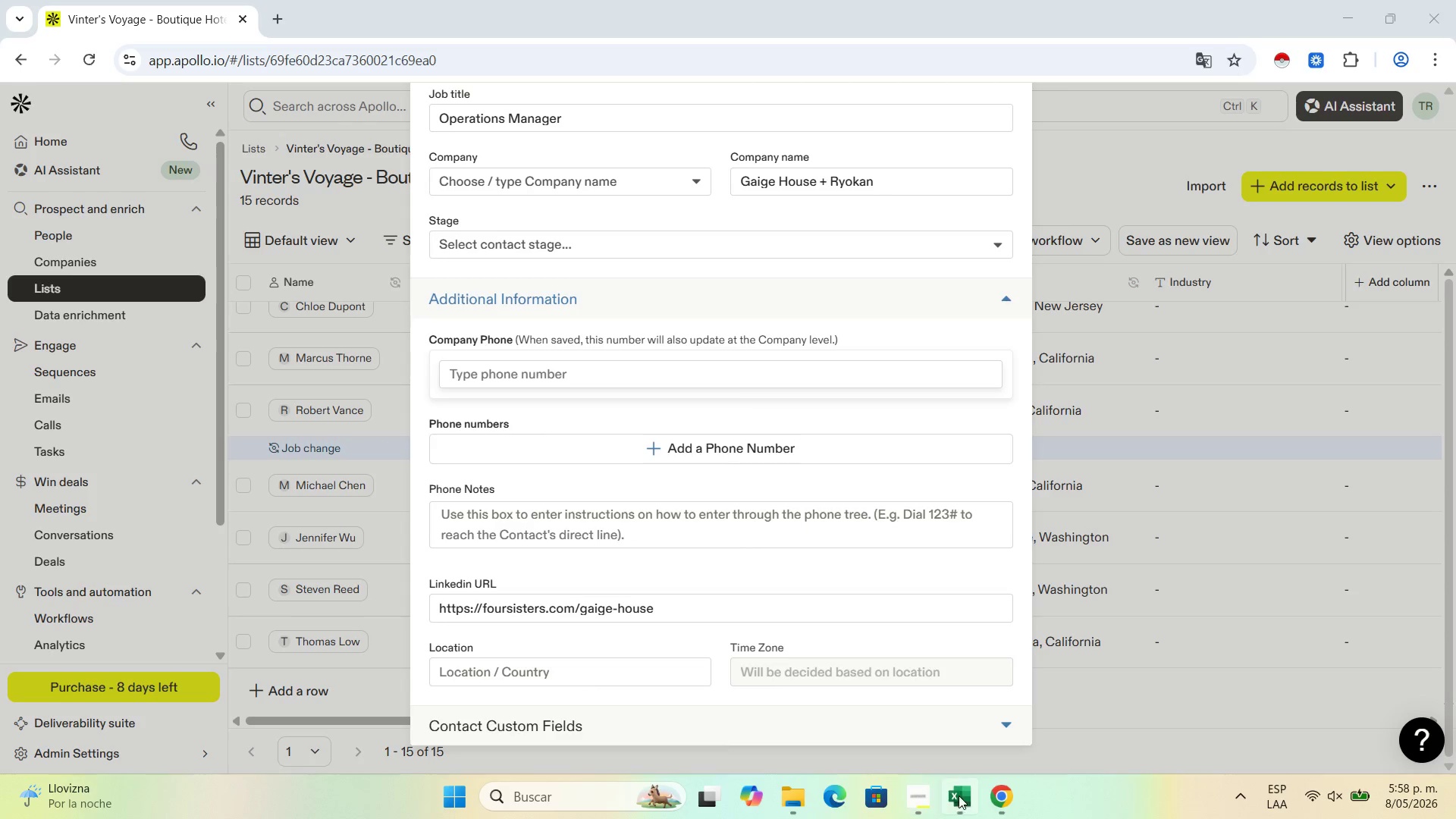 
left_click([1009, 799])
 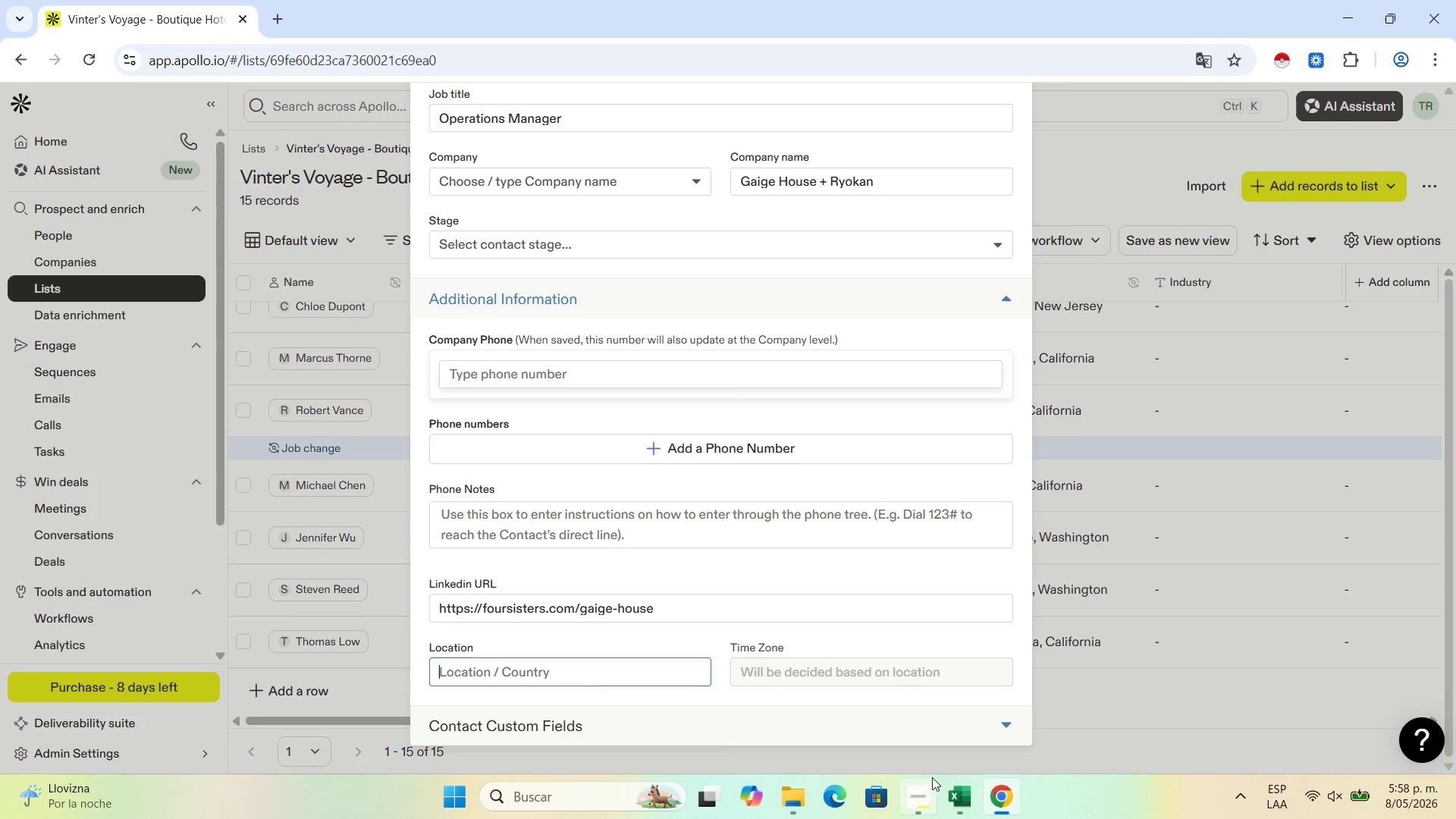 
left_click([963, 797])
 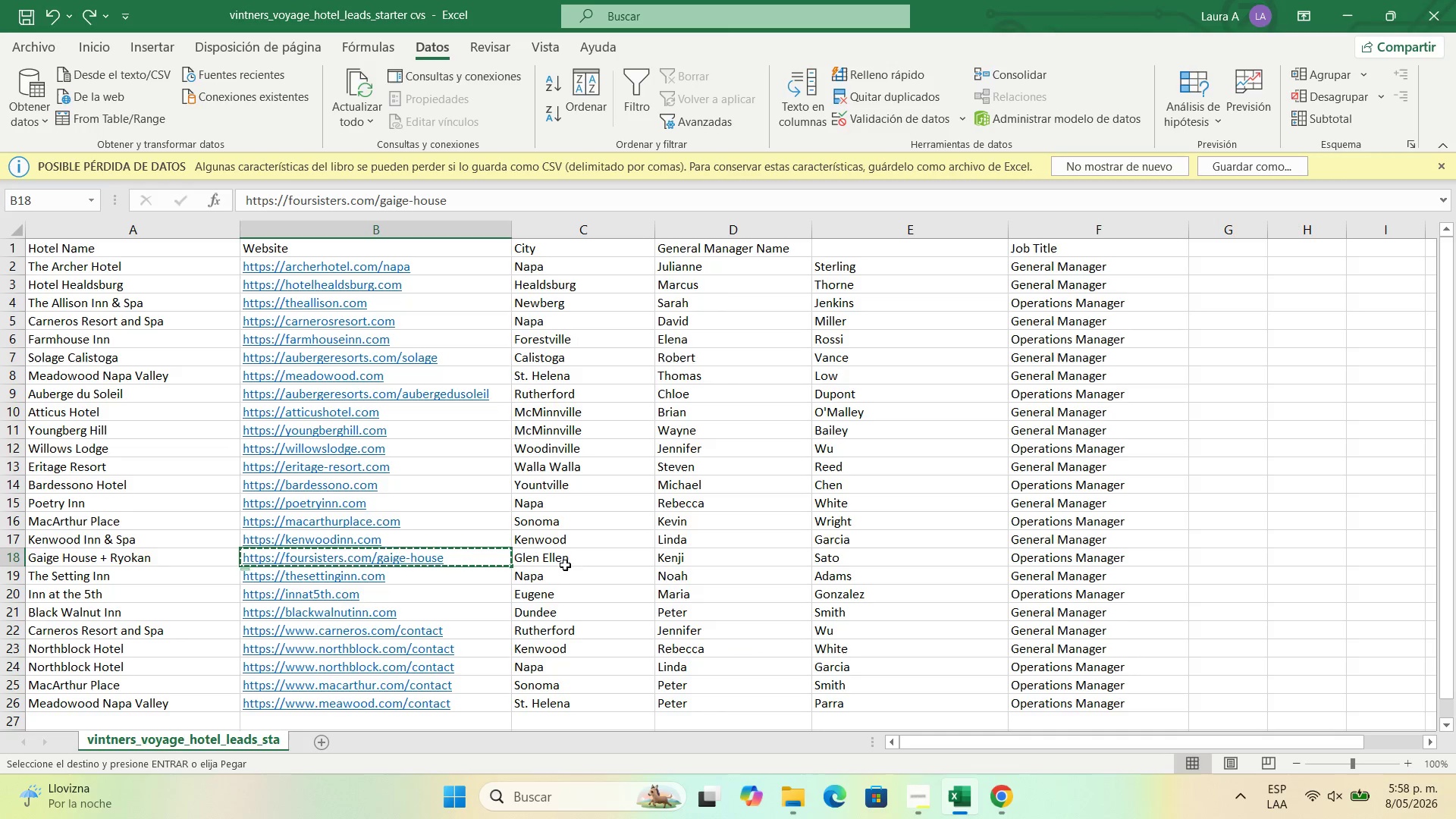 
left_click([571, 554])
 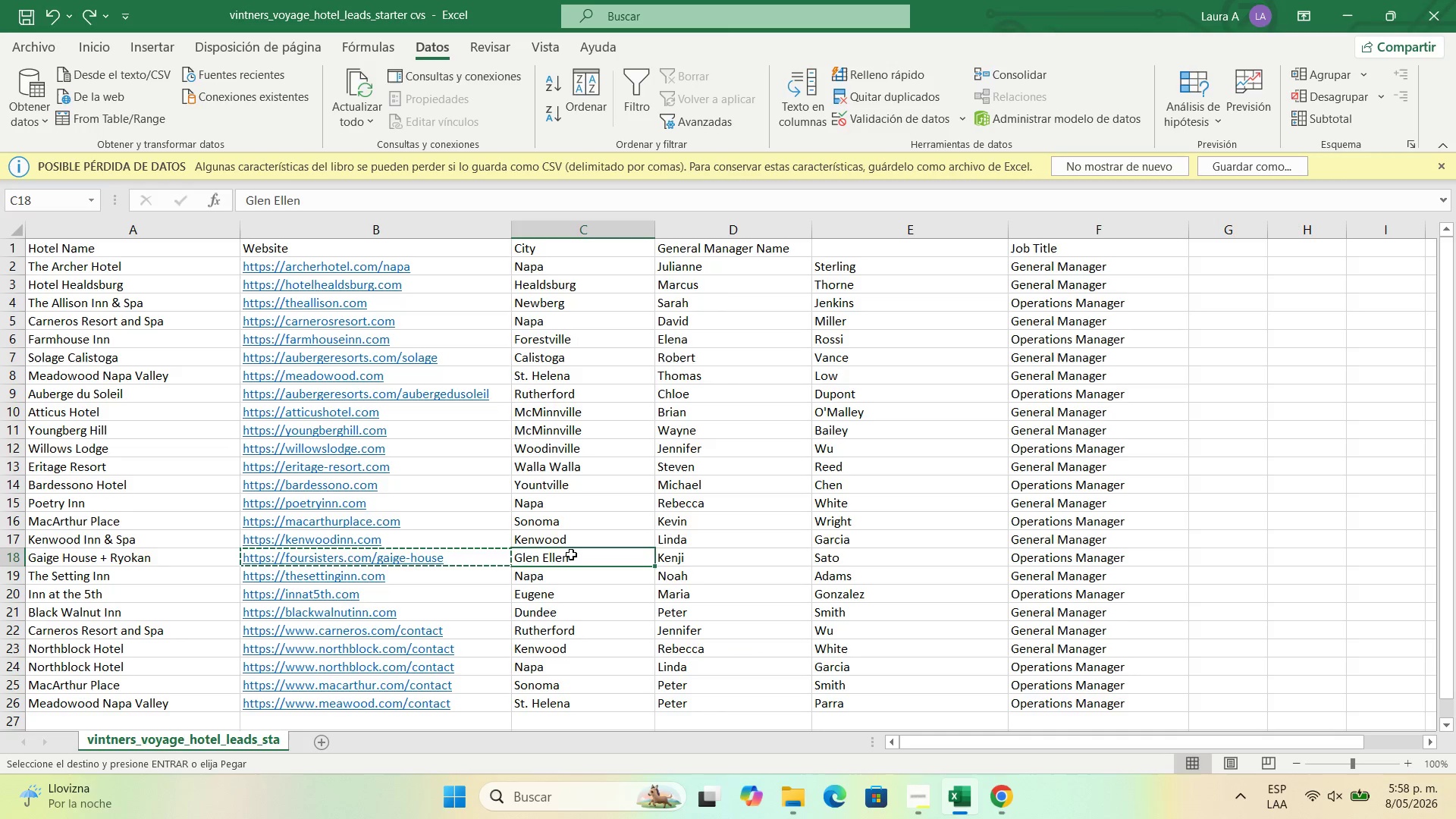 
key(Control+C)
 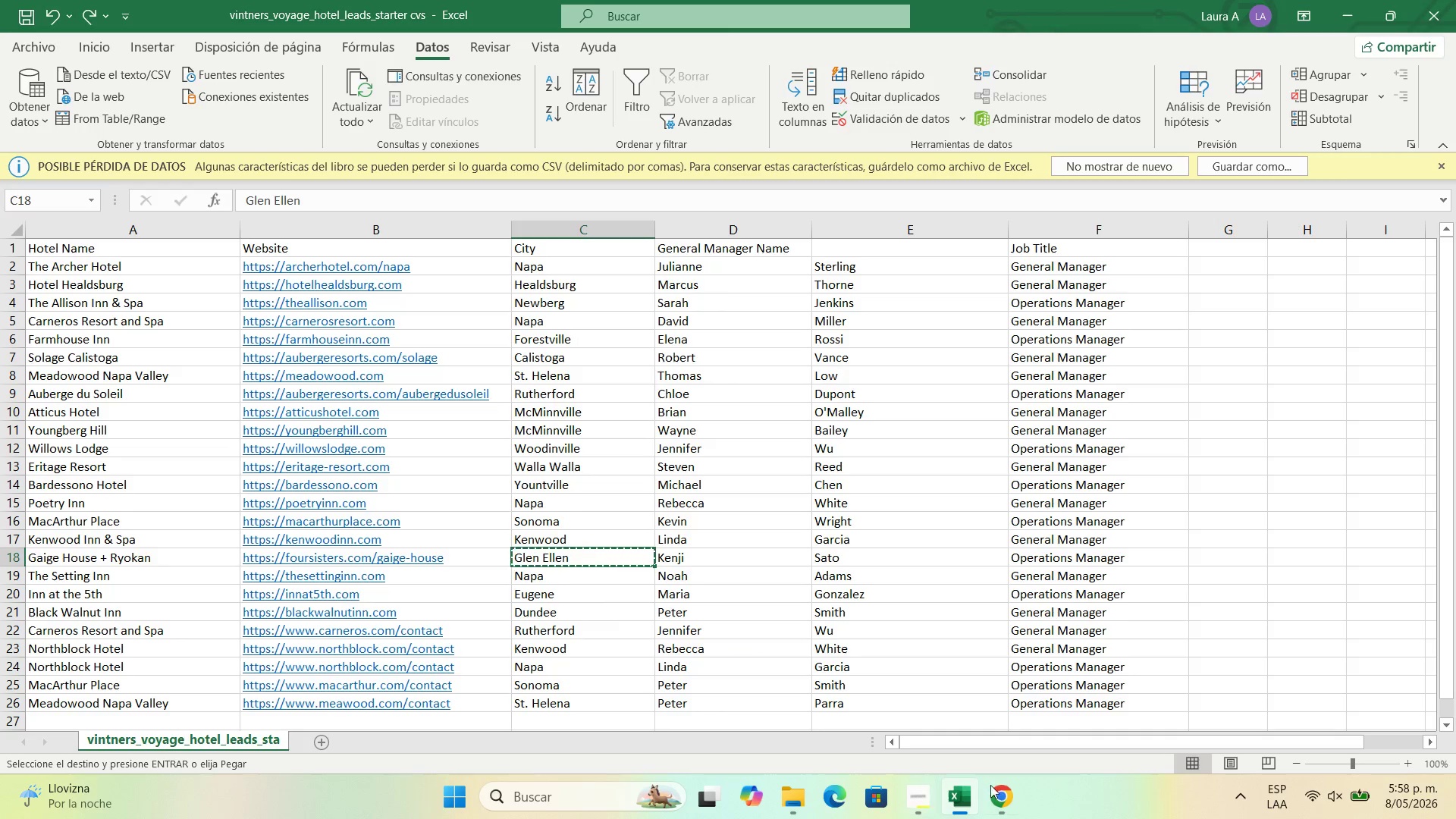 
left_click([993, 784])
 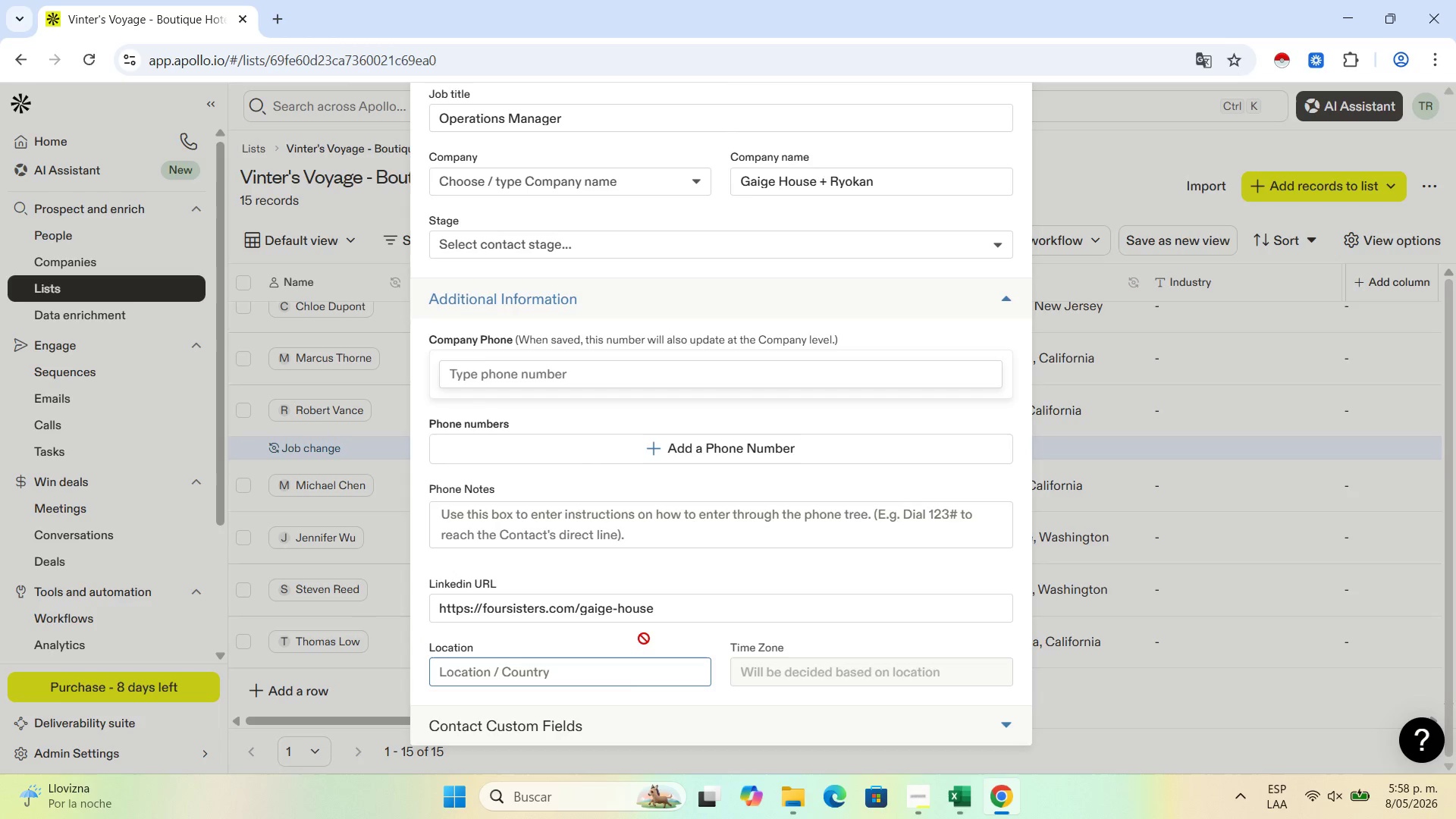 
left_click([630, 673])
 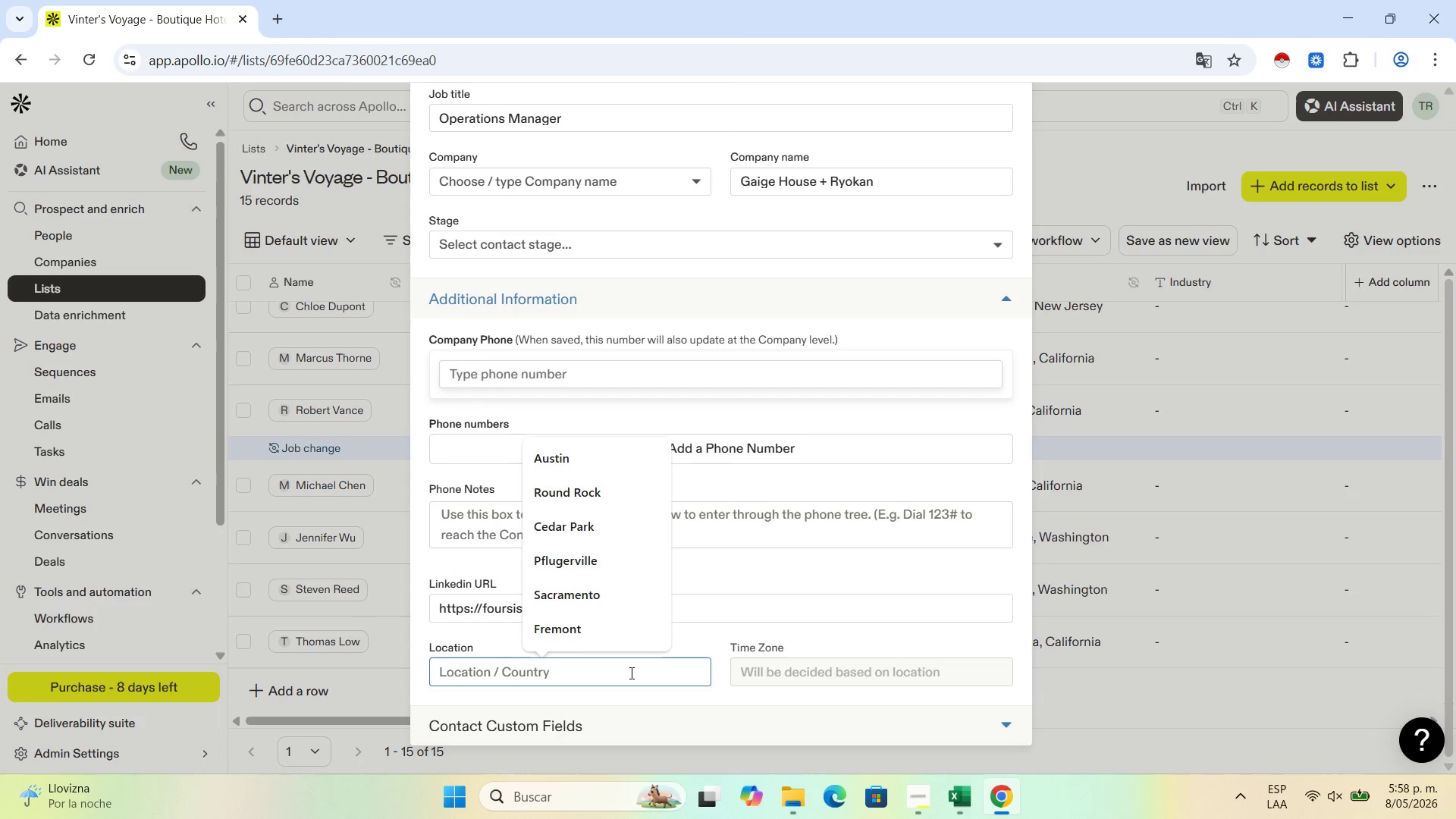 
key(Control+V)
 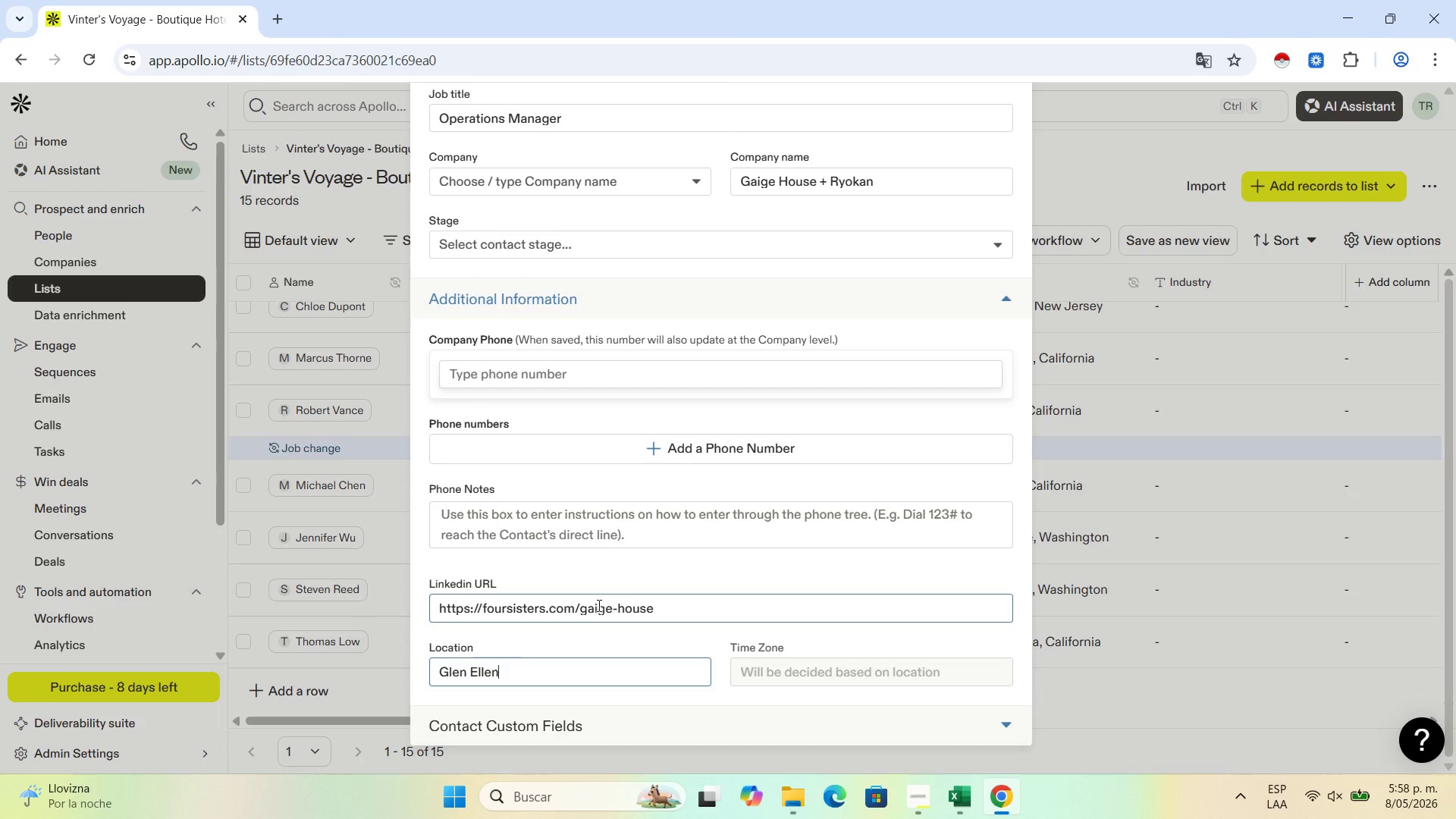 
scroll: coordinate [653, 443], scroll_direction: up, amount: 3.0
 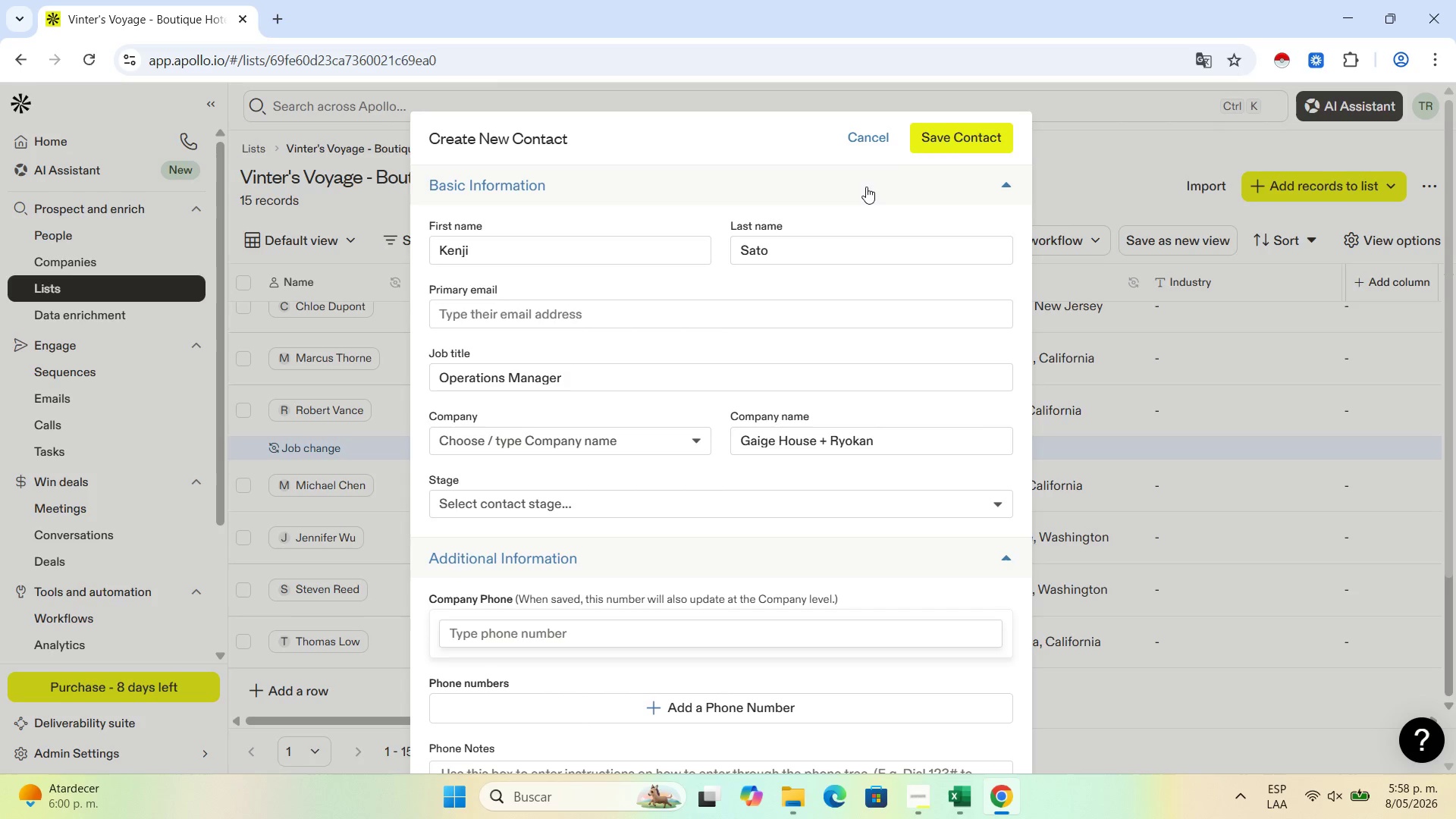 
left_click([949, 123])
 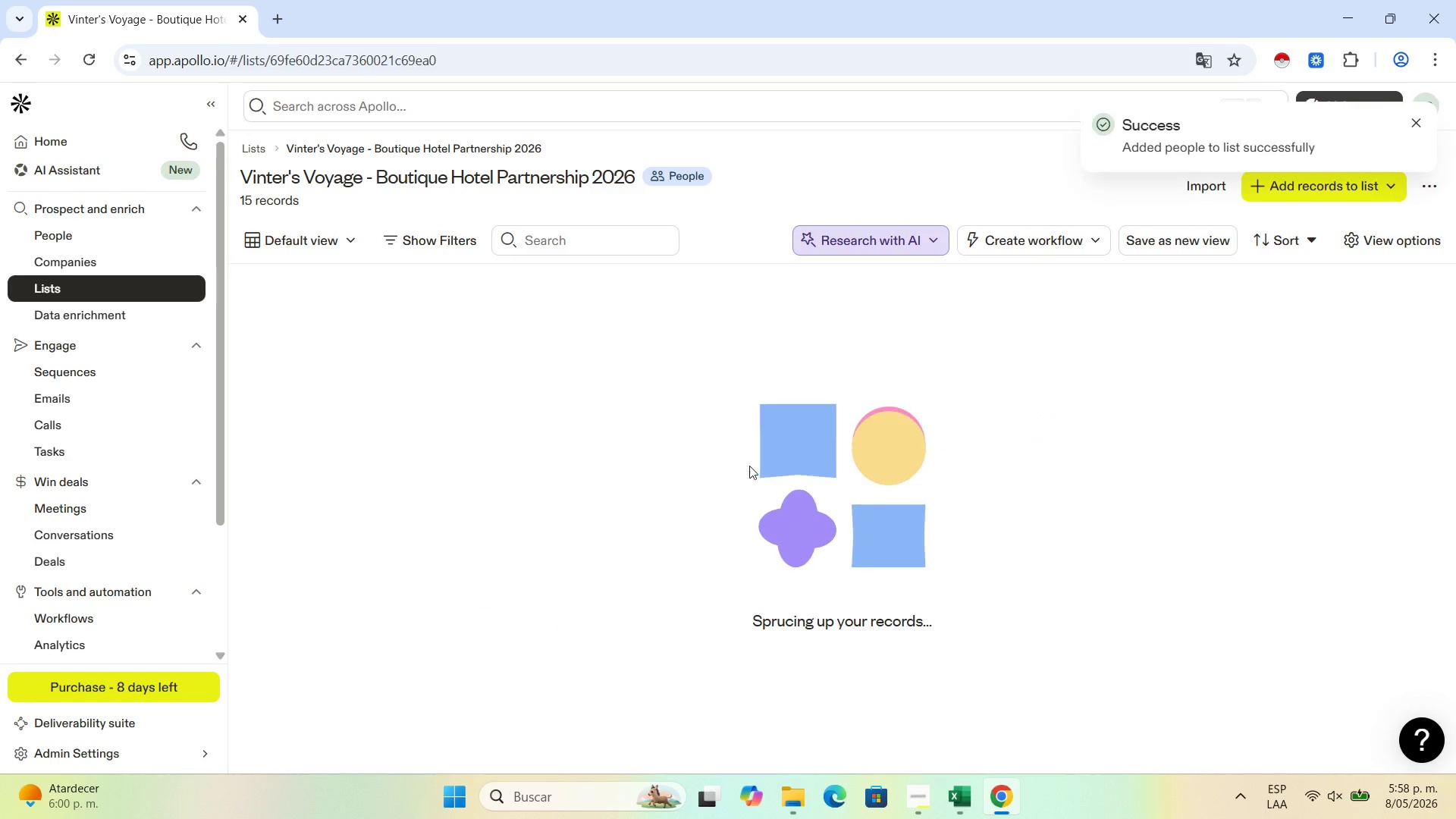 
scroll: coordinate [620, 718], scroll_direction: down, amount: 12.0
 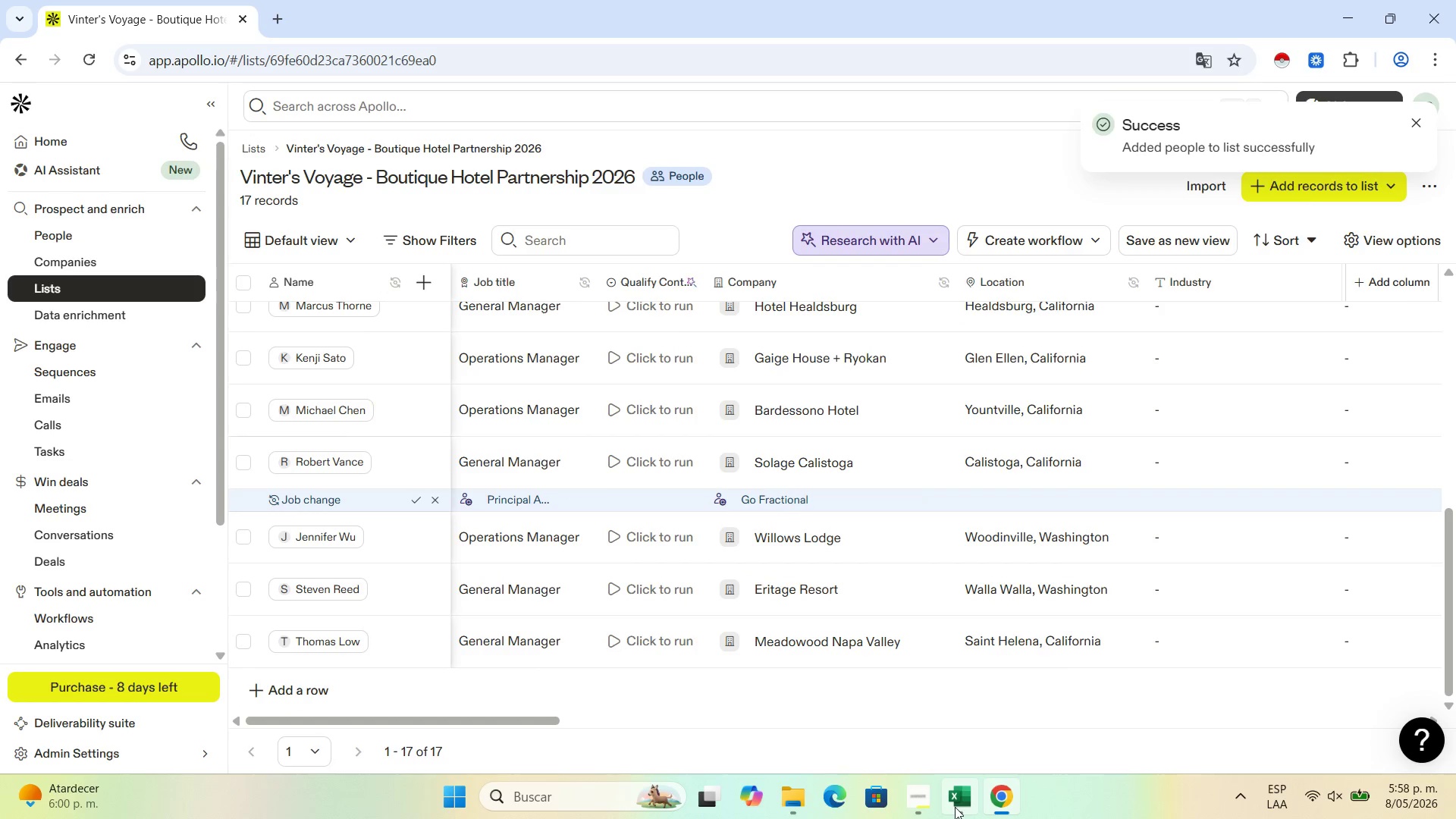 
left_click([955, 807])
 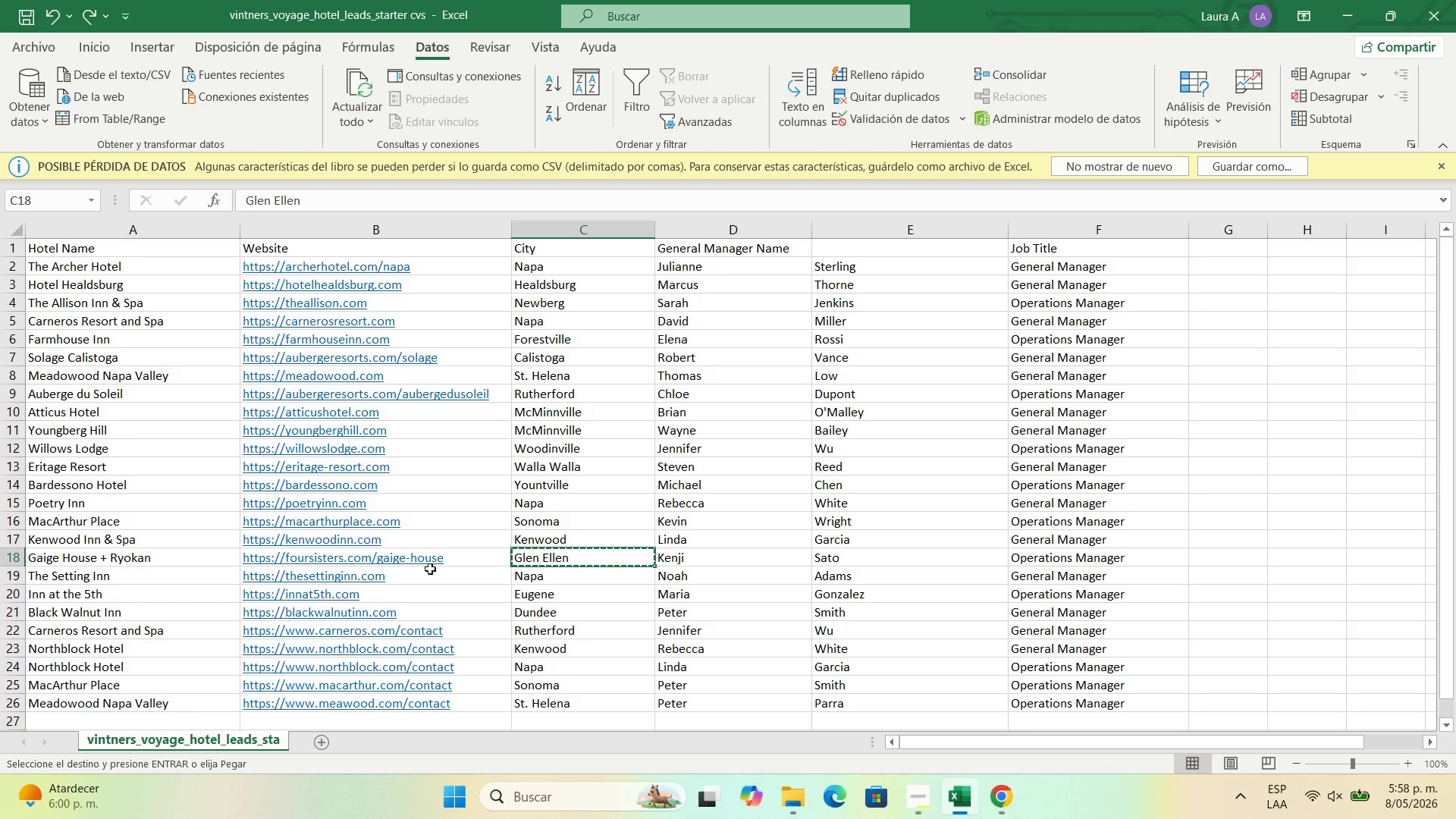 
mouse_move([428, 644])
 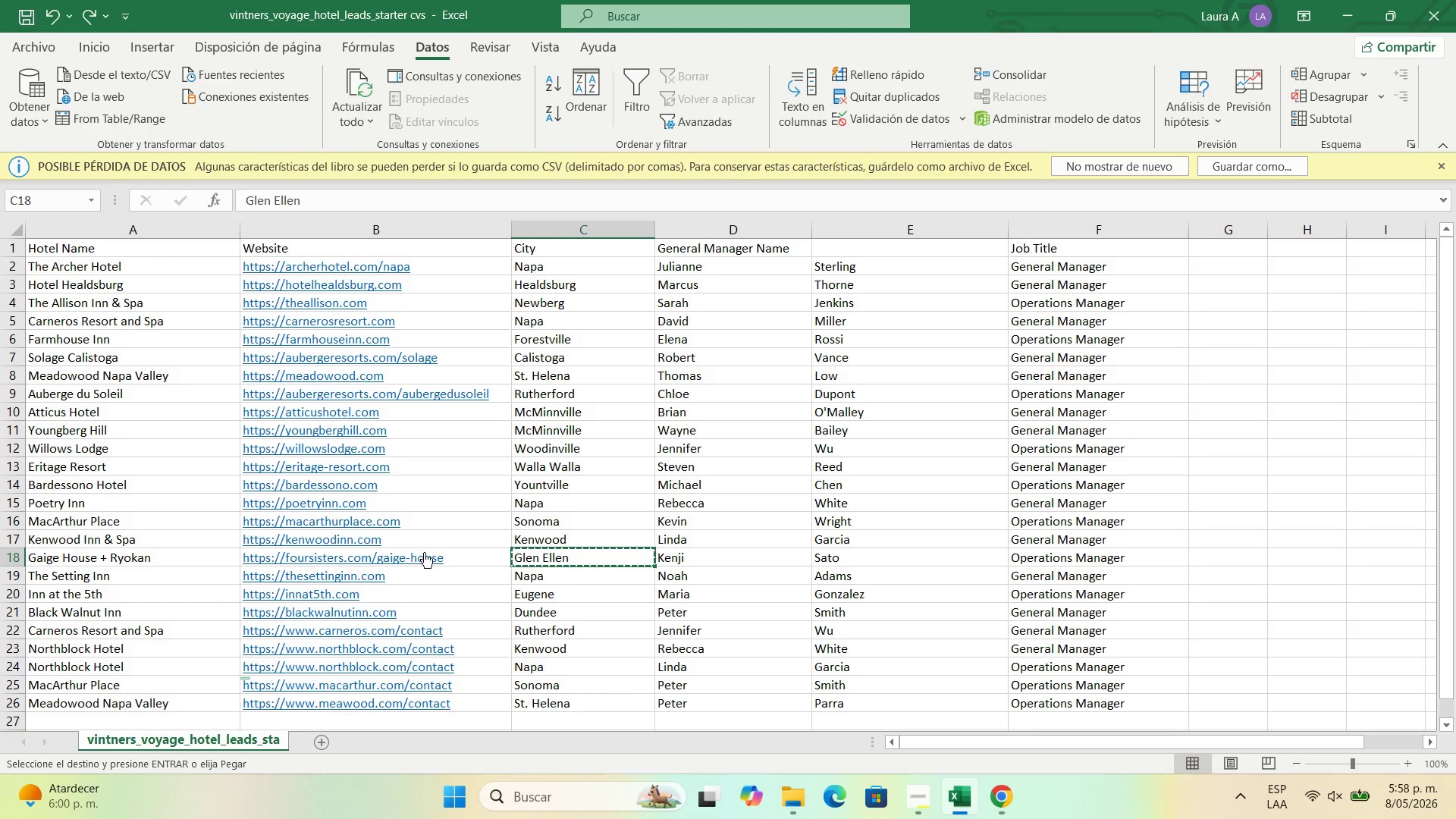 
wait(8.36)
 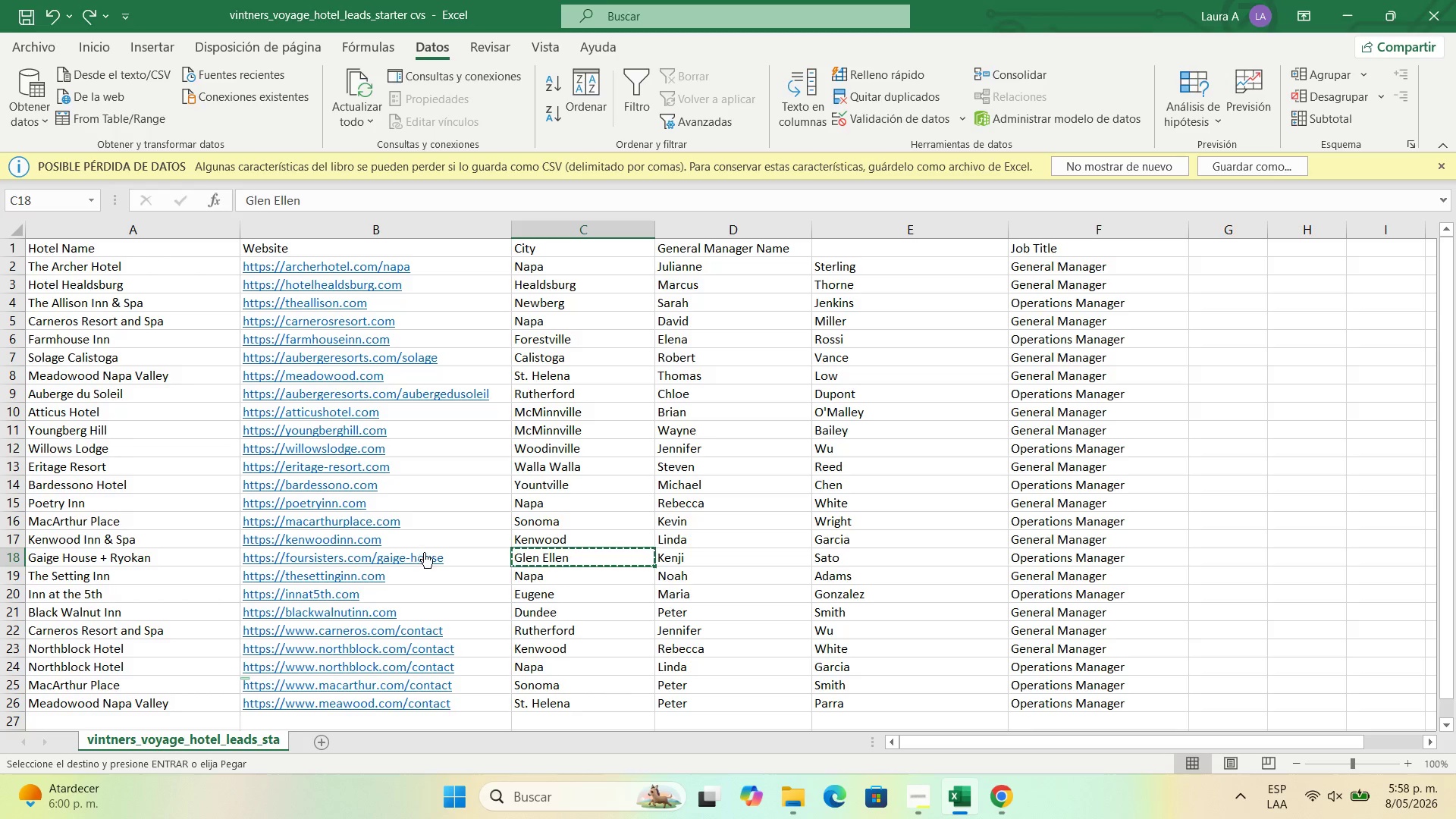 
scroll: coordinate [857, 423], scroll_direction: up, amount: 5.0
 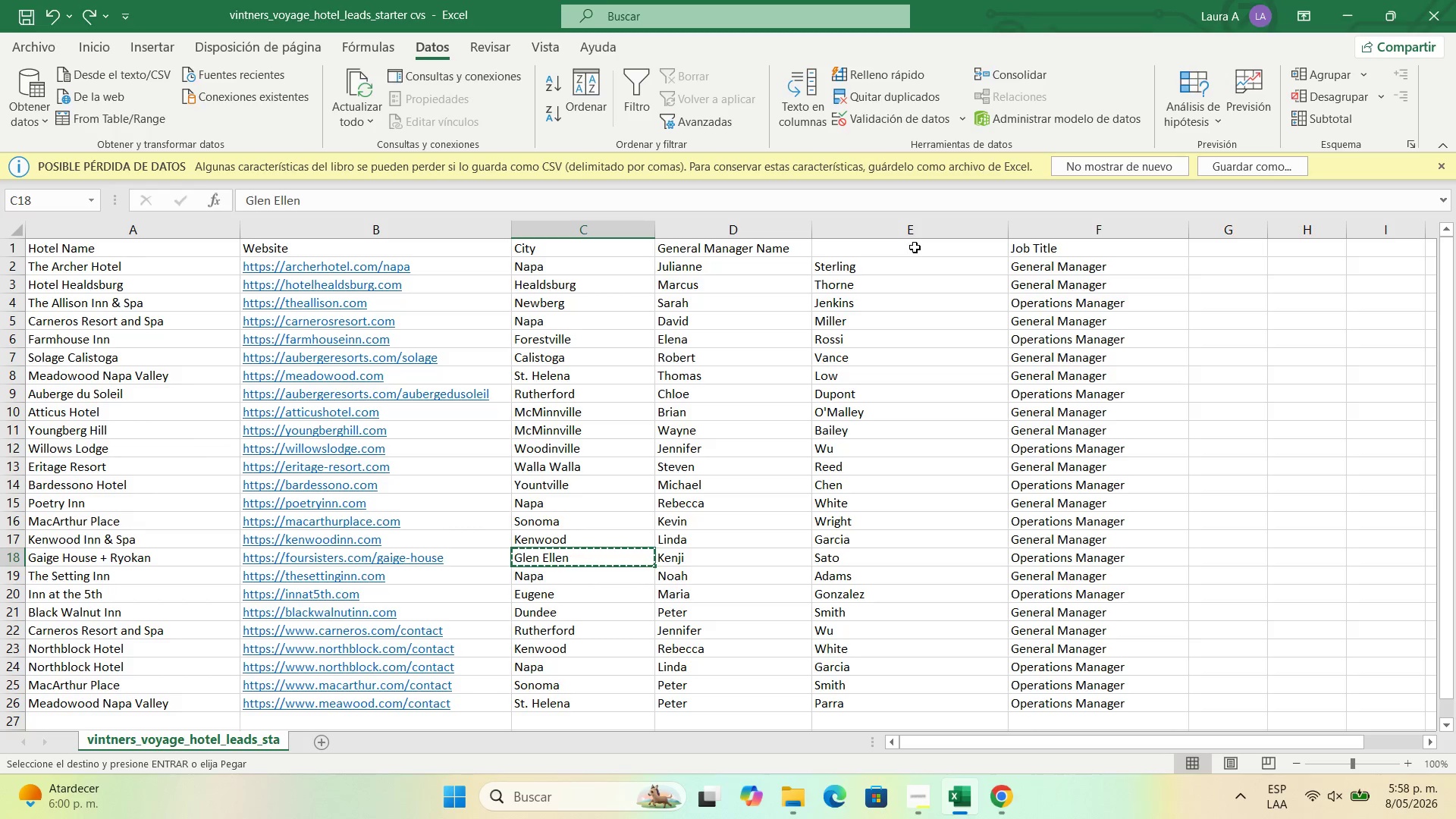 
double_click([915, 247])
 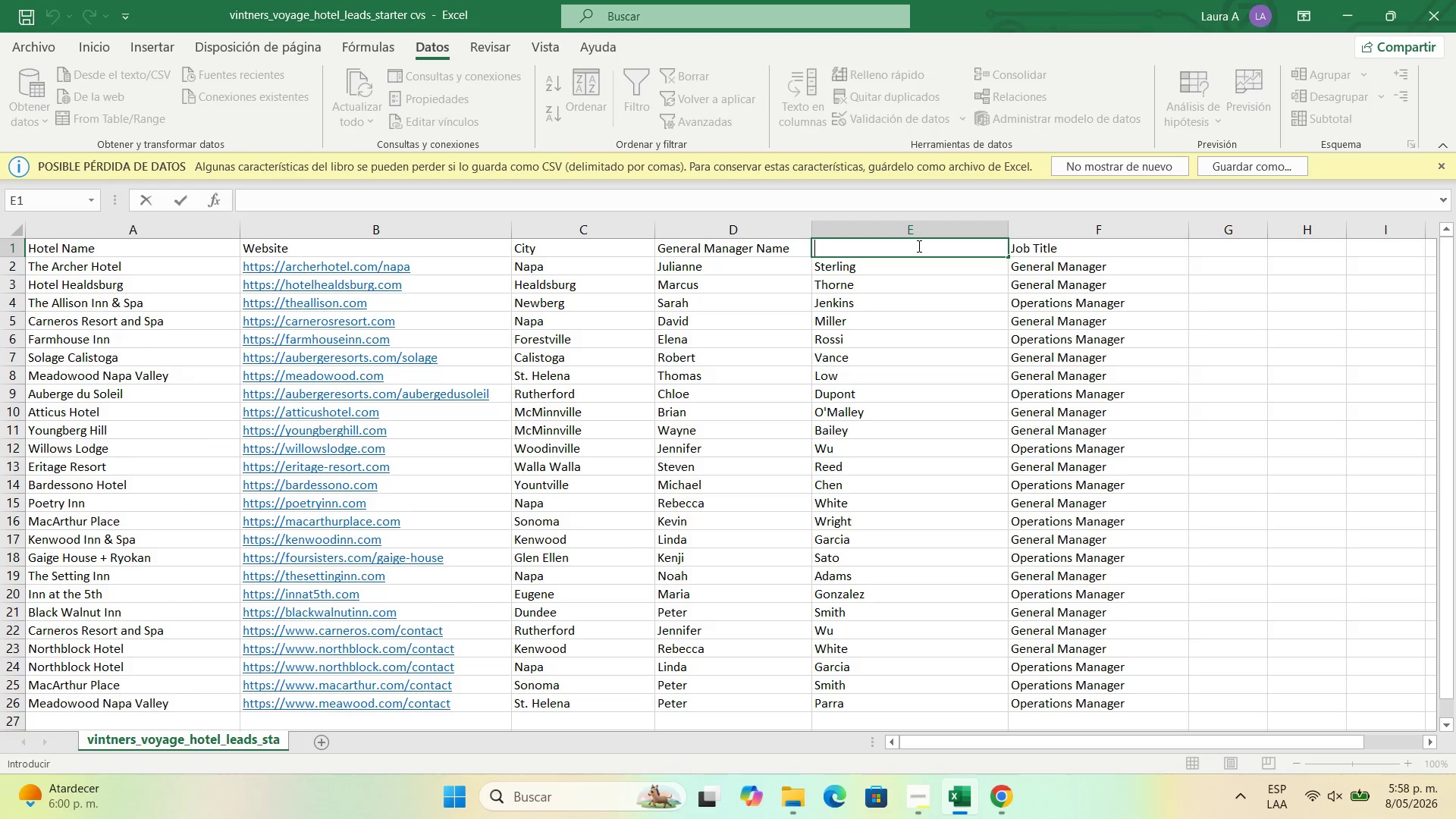 
type(Last Name)
 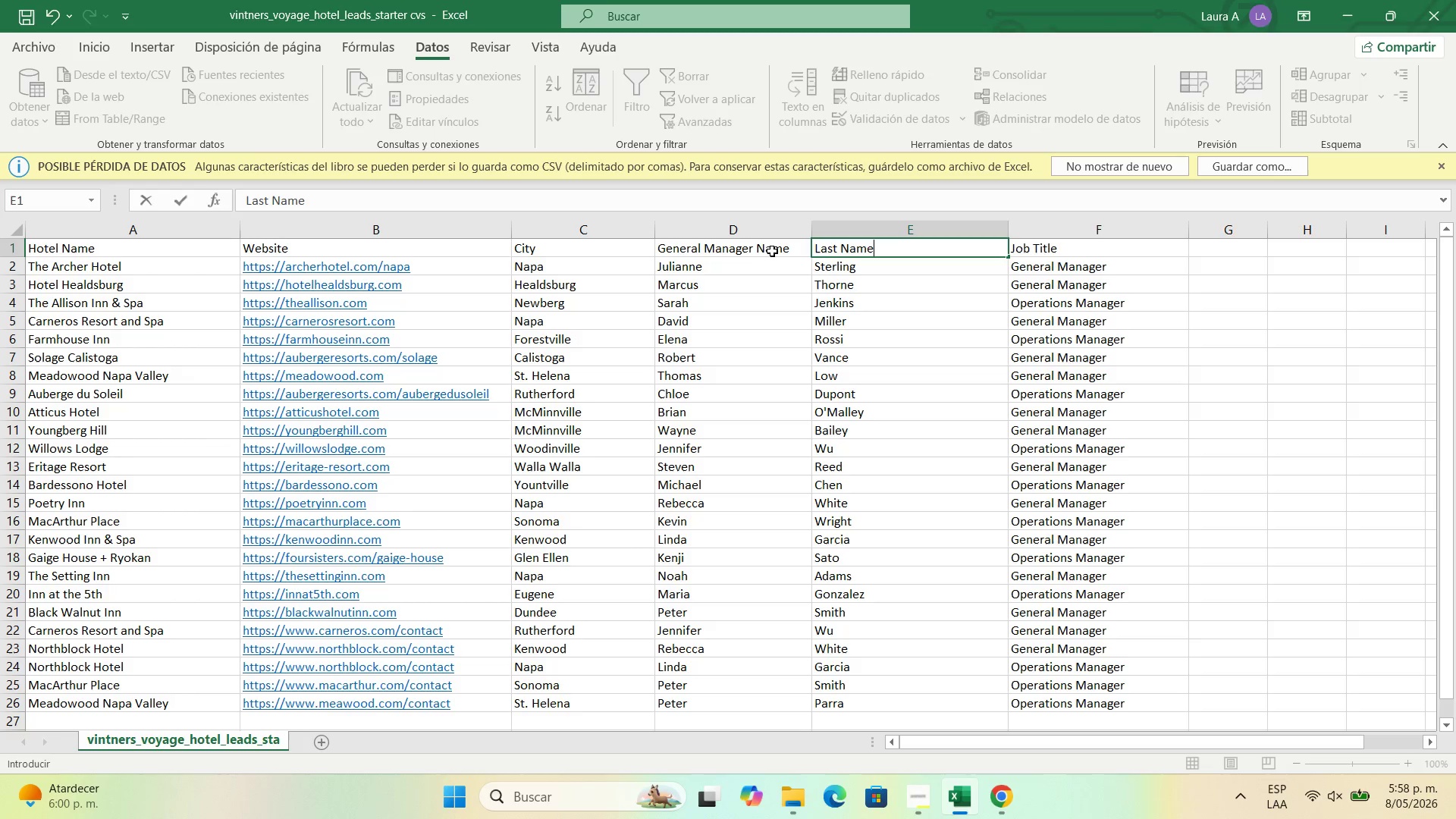 
double_click([778, 250])
 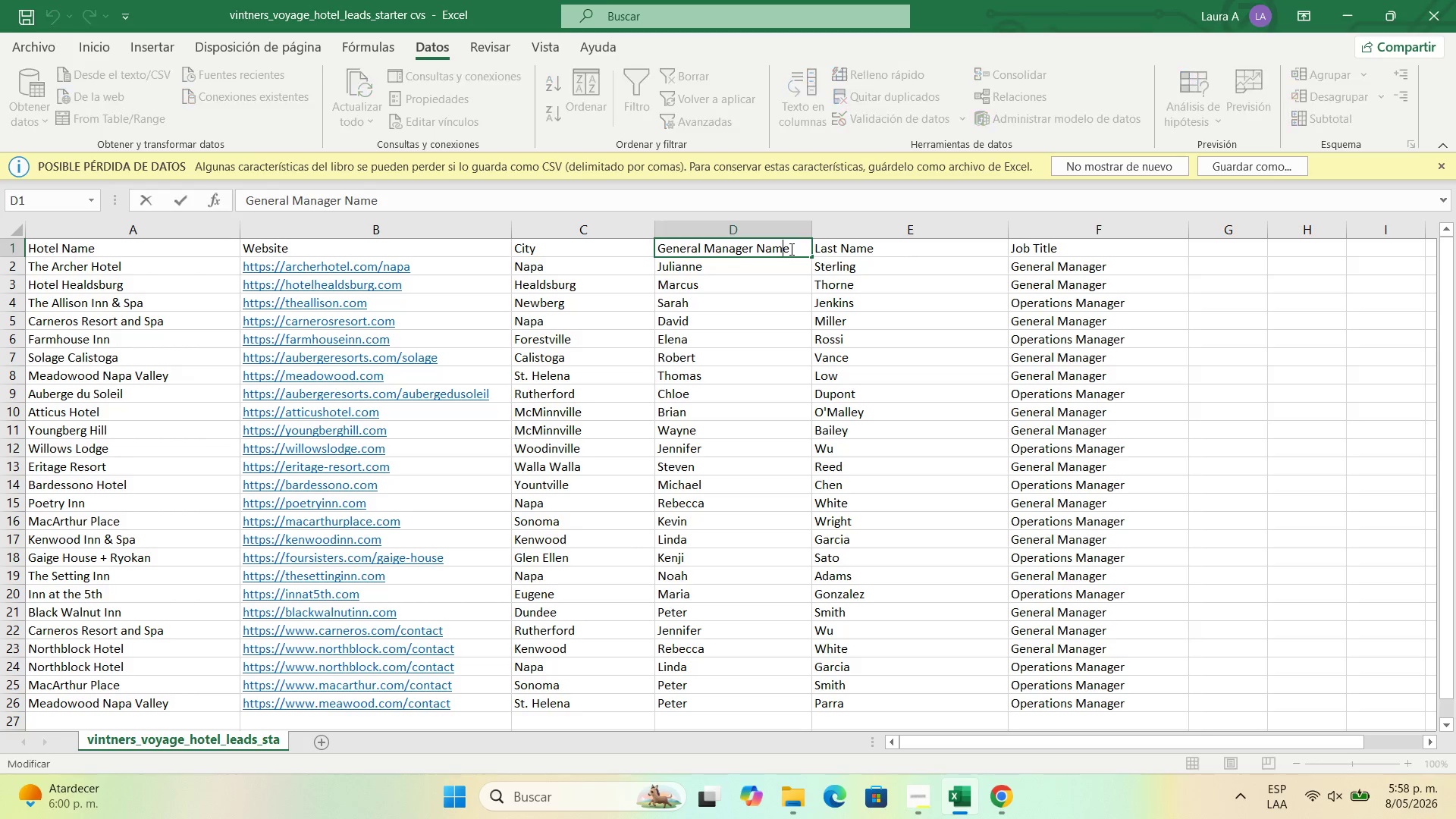 
left_click_drag(start_coordinate=[790, 249], to_coordinate=[710, 250])
 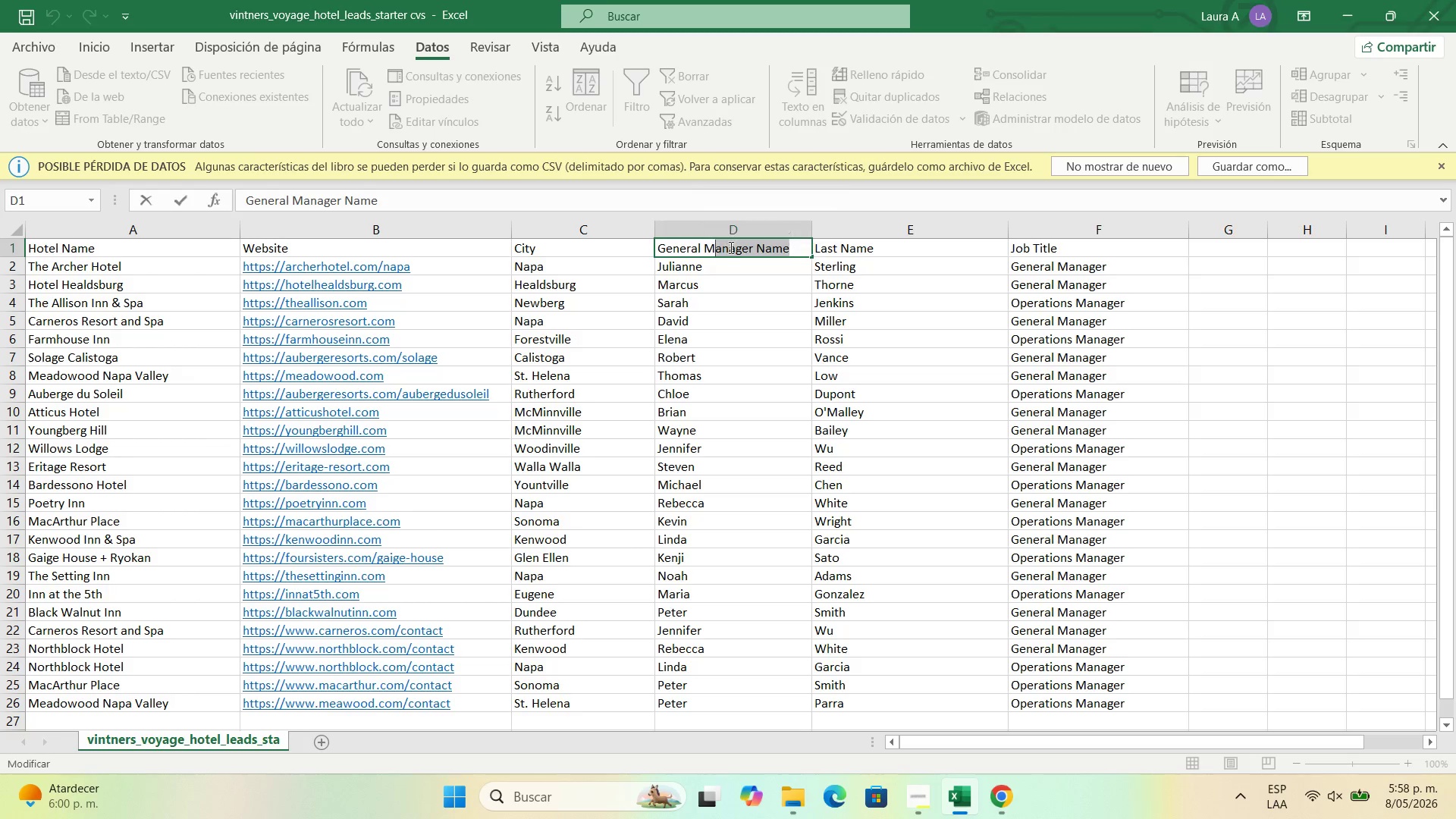 
left_click([730, 247])
 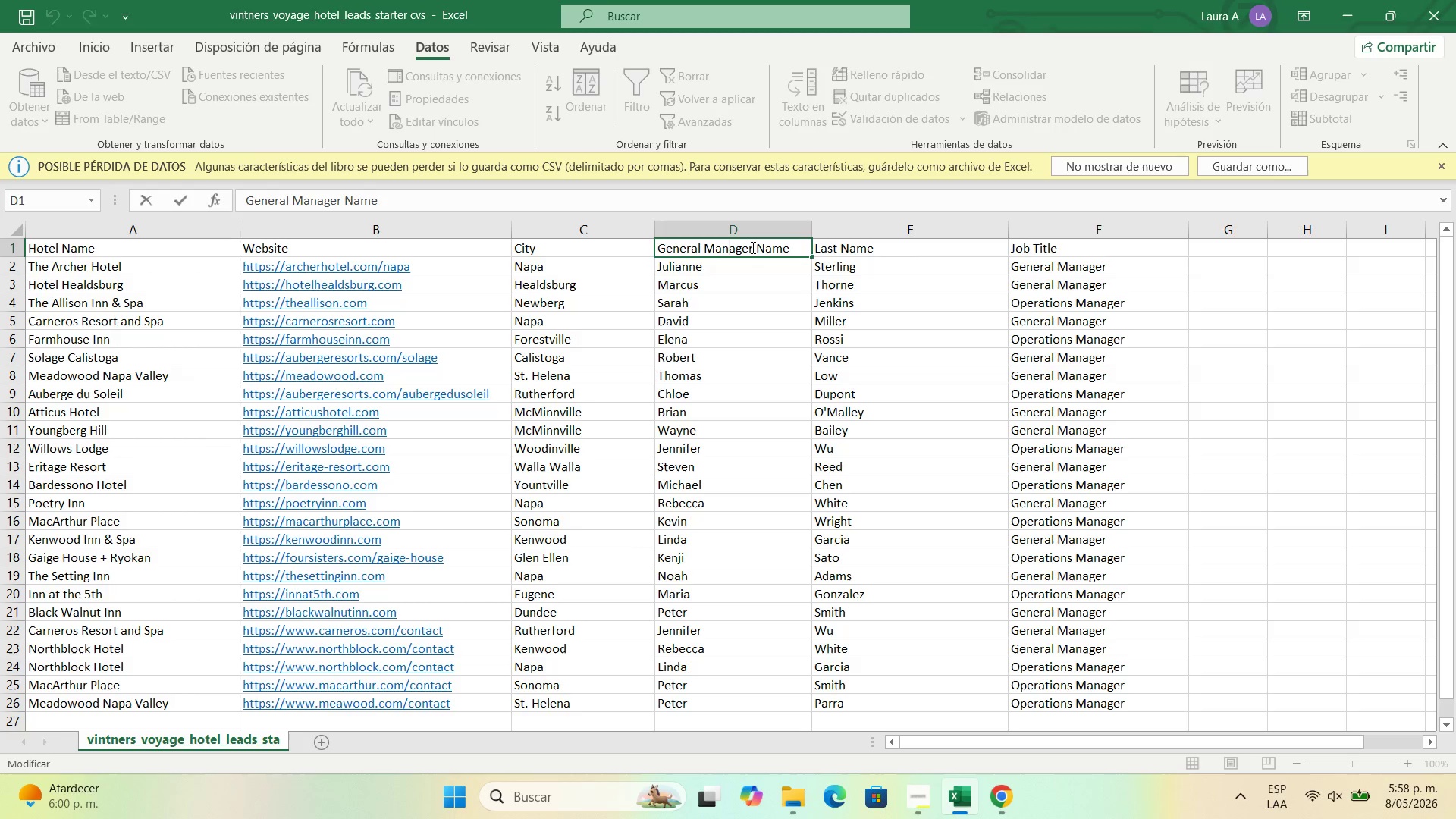 
left_click([752, 247])
 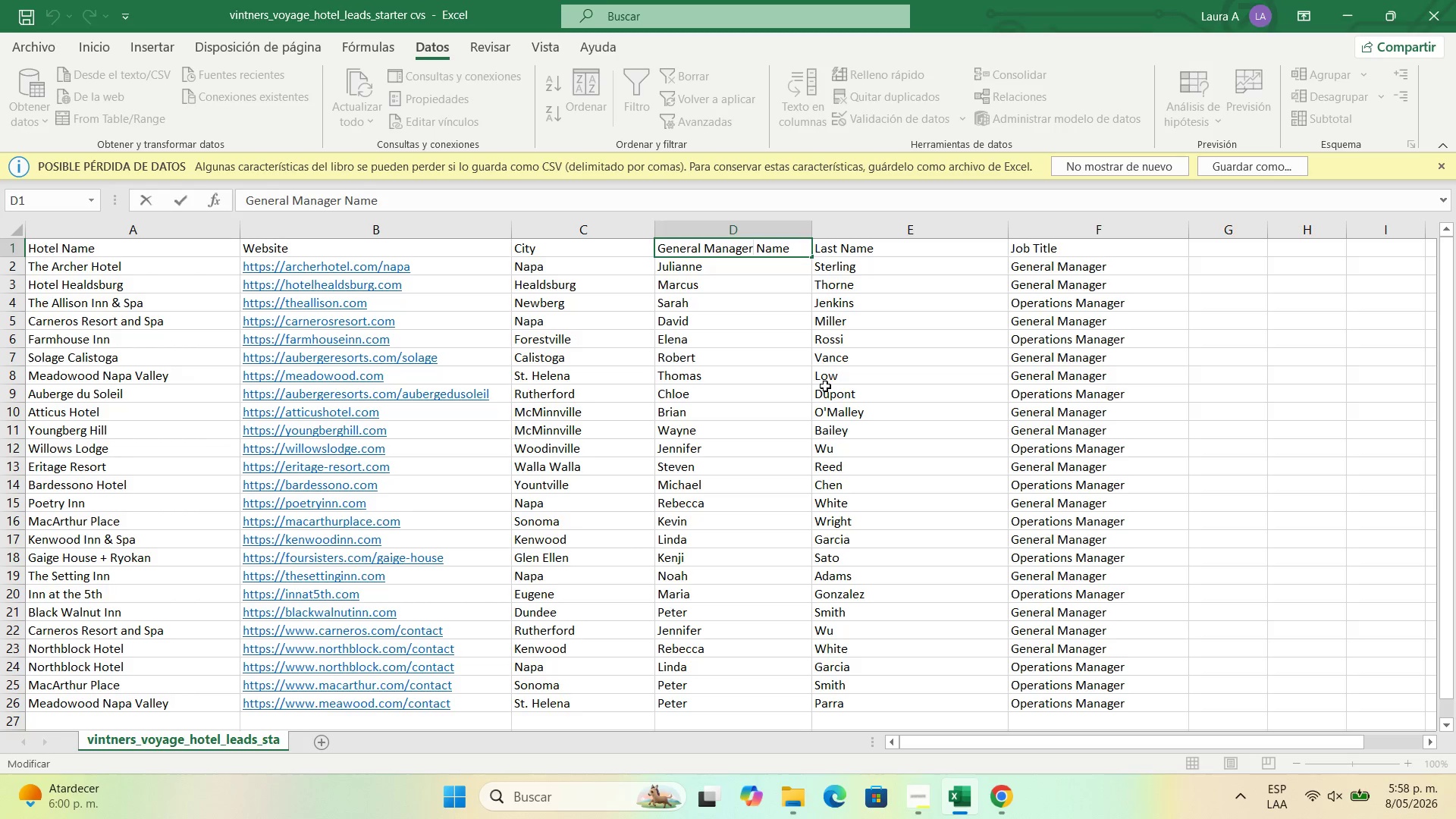 
scroll: coordinate [751, 541], scroll_direction: down, amount: 5.0
 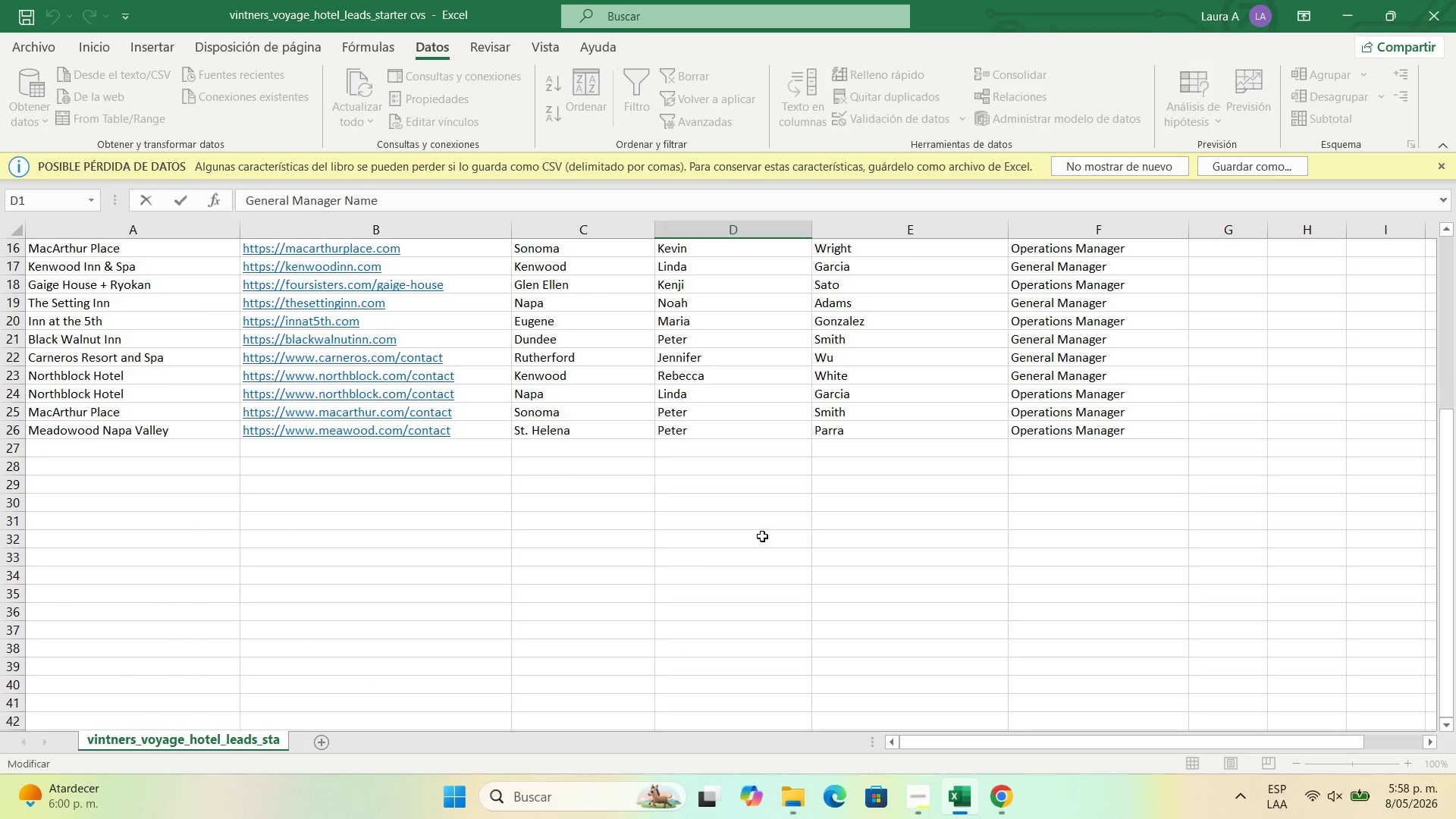 
scroll: coordinate [584, 542], scroll_direction: up, amount: 6.0
 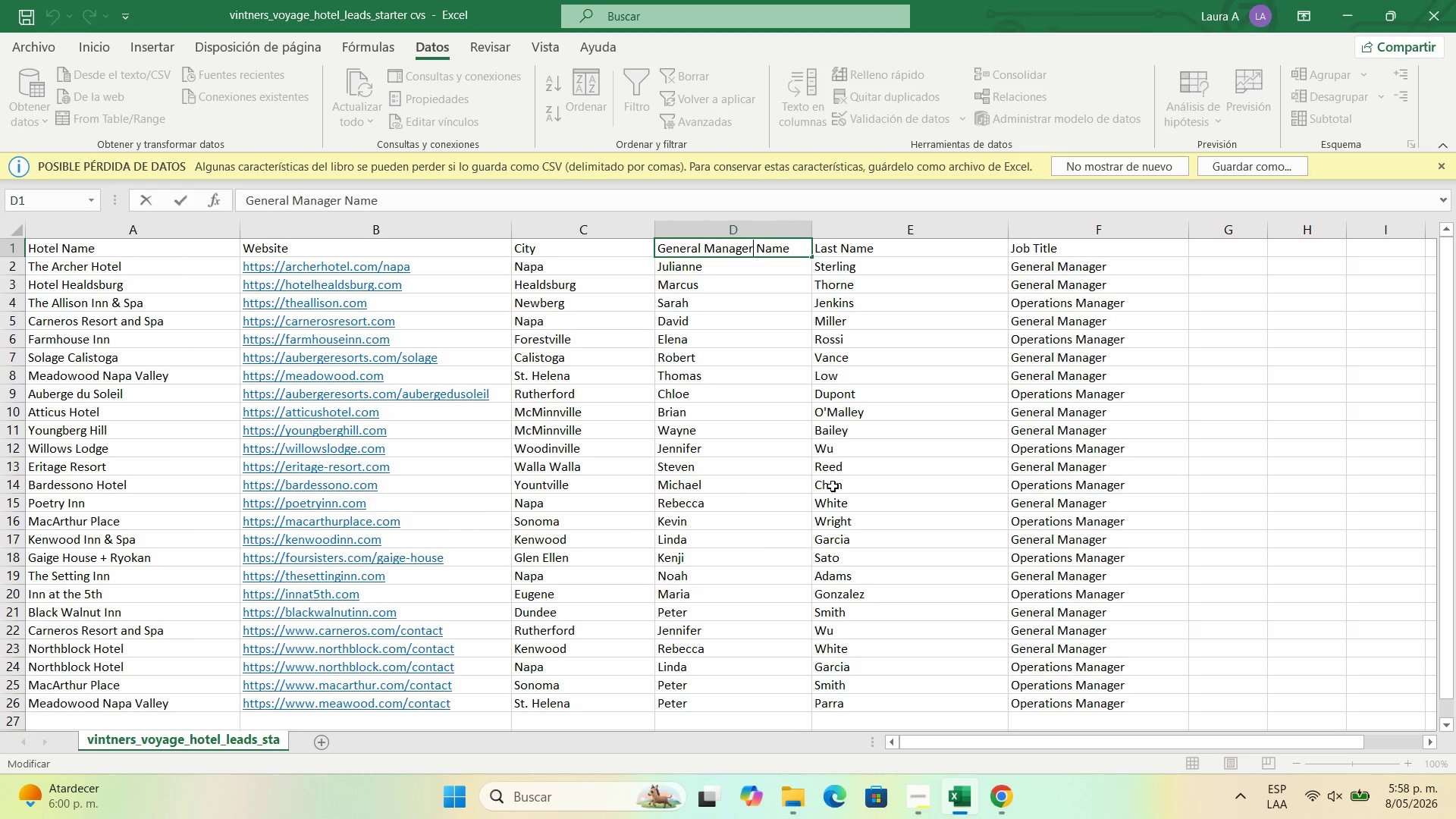 
left_click([1000, 797])
 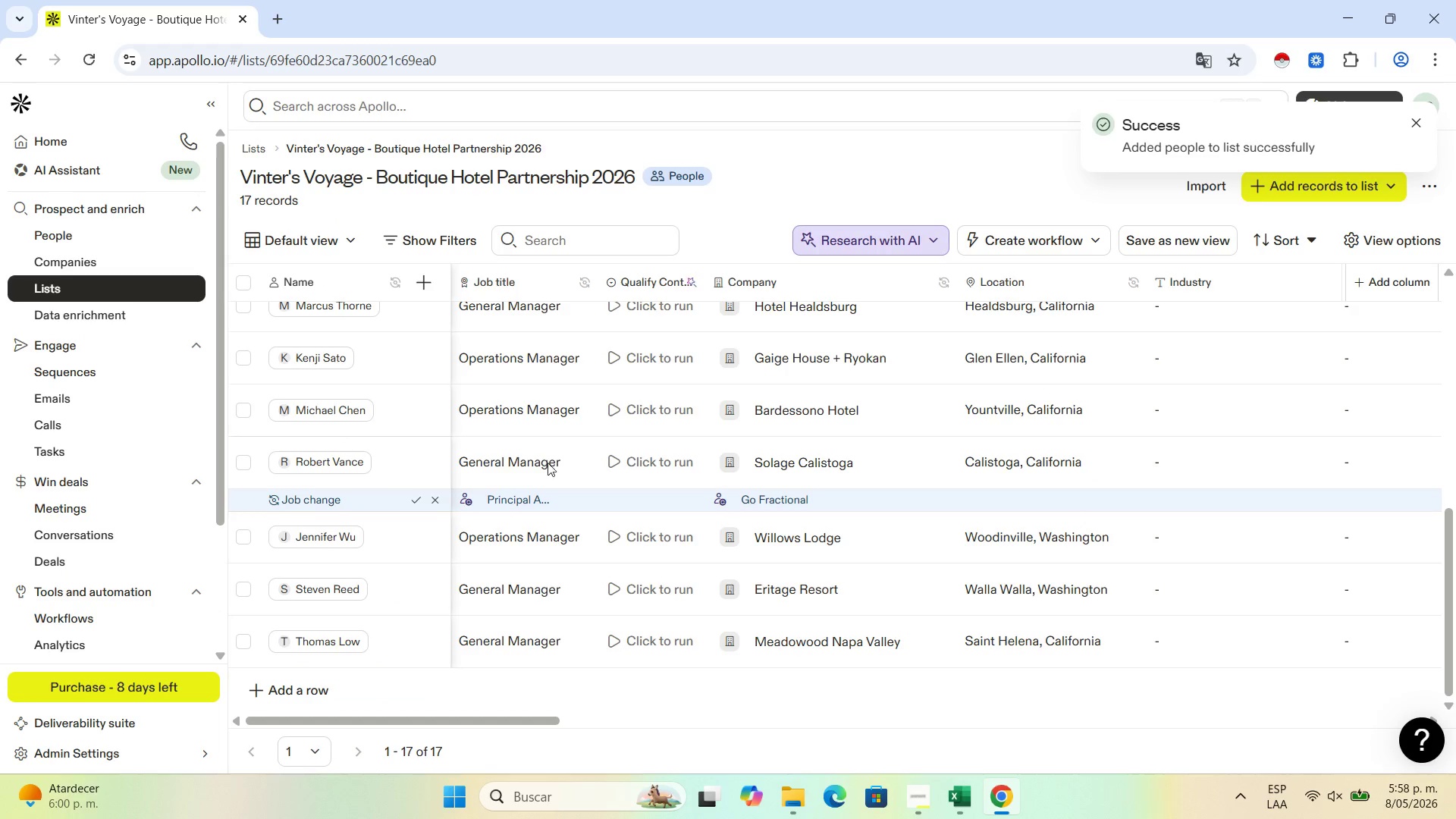 
scroll: coordinate [538, 482], scroll_direction: down, amount: 2.0
 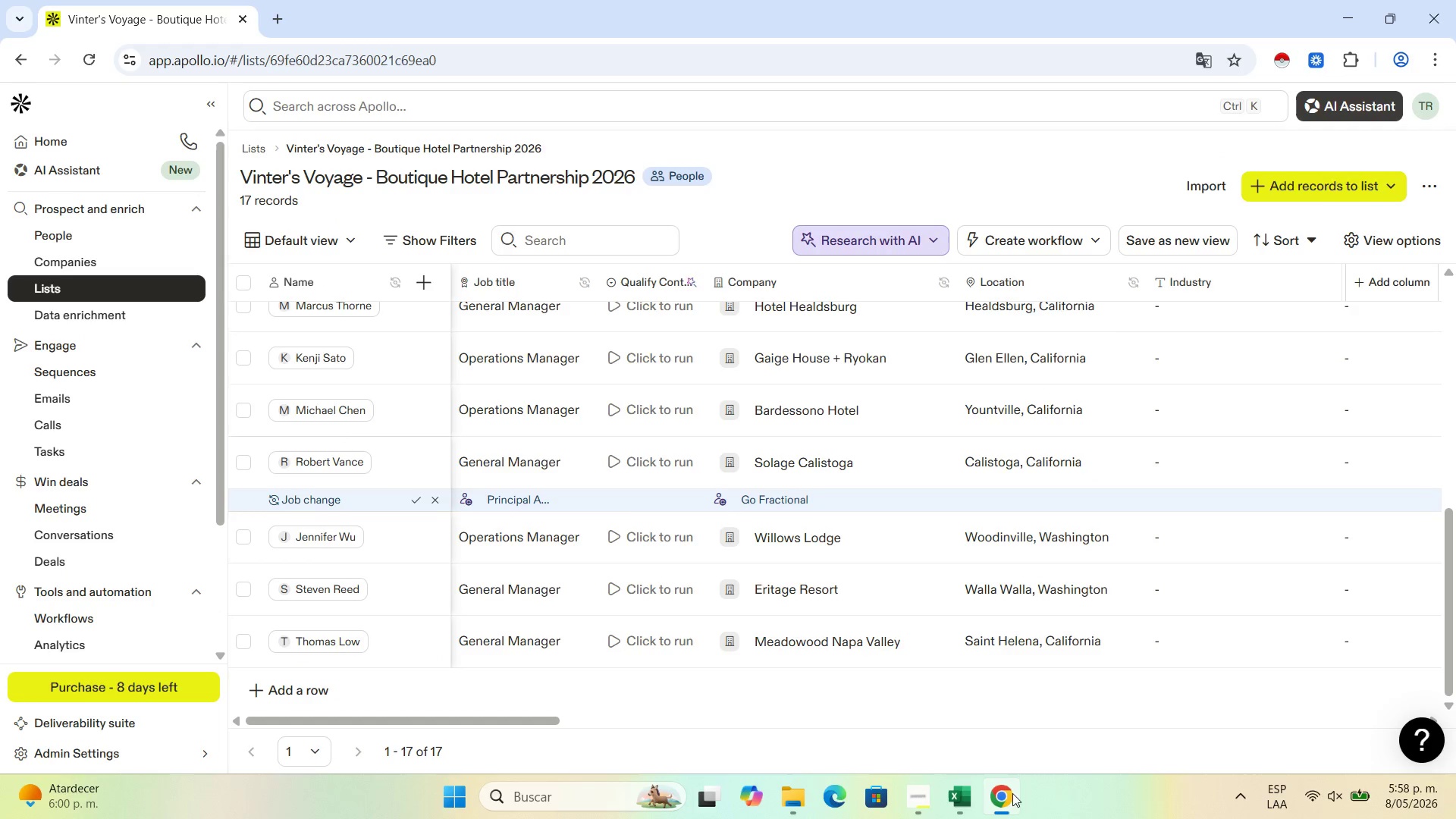 
left_click([954, 795])
 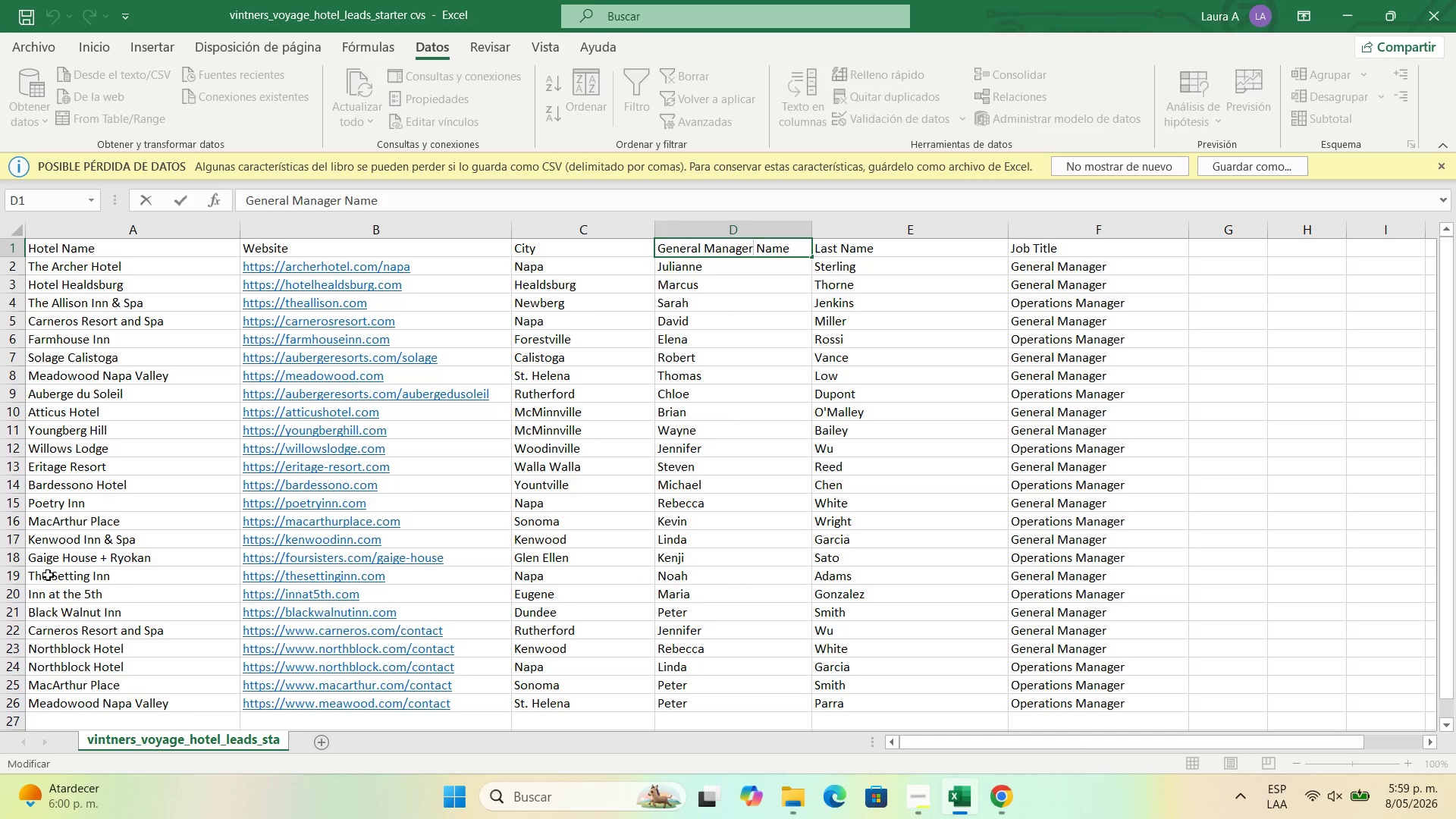 
left_click([75, 579])
 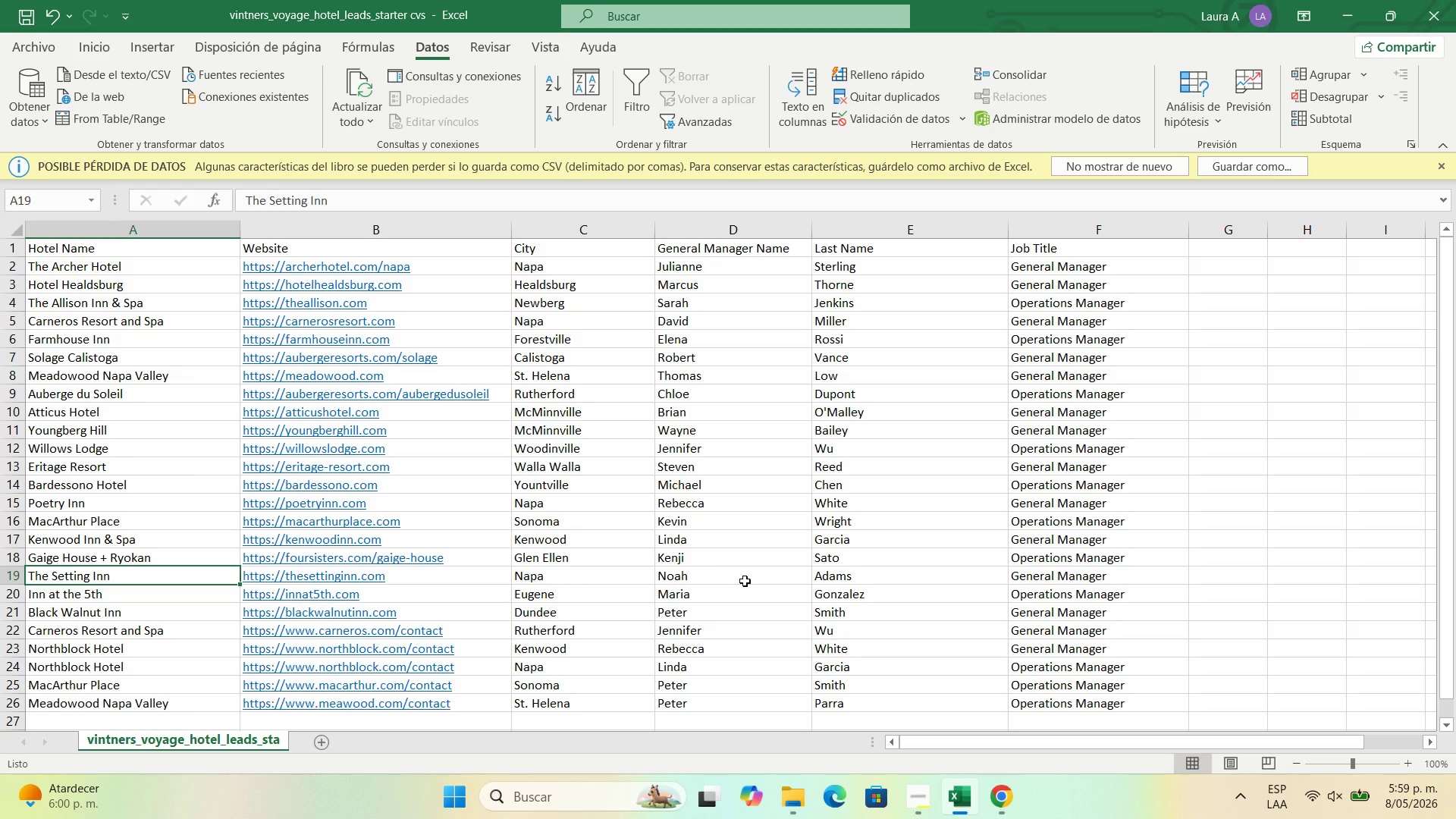 
left_click([739, 580])
 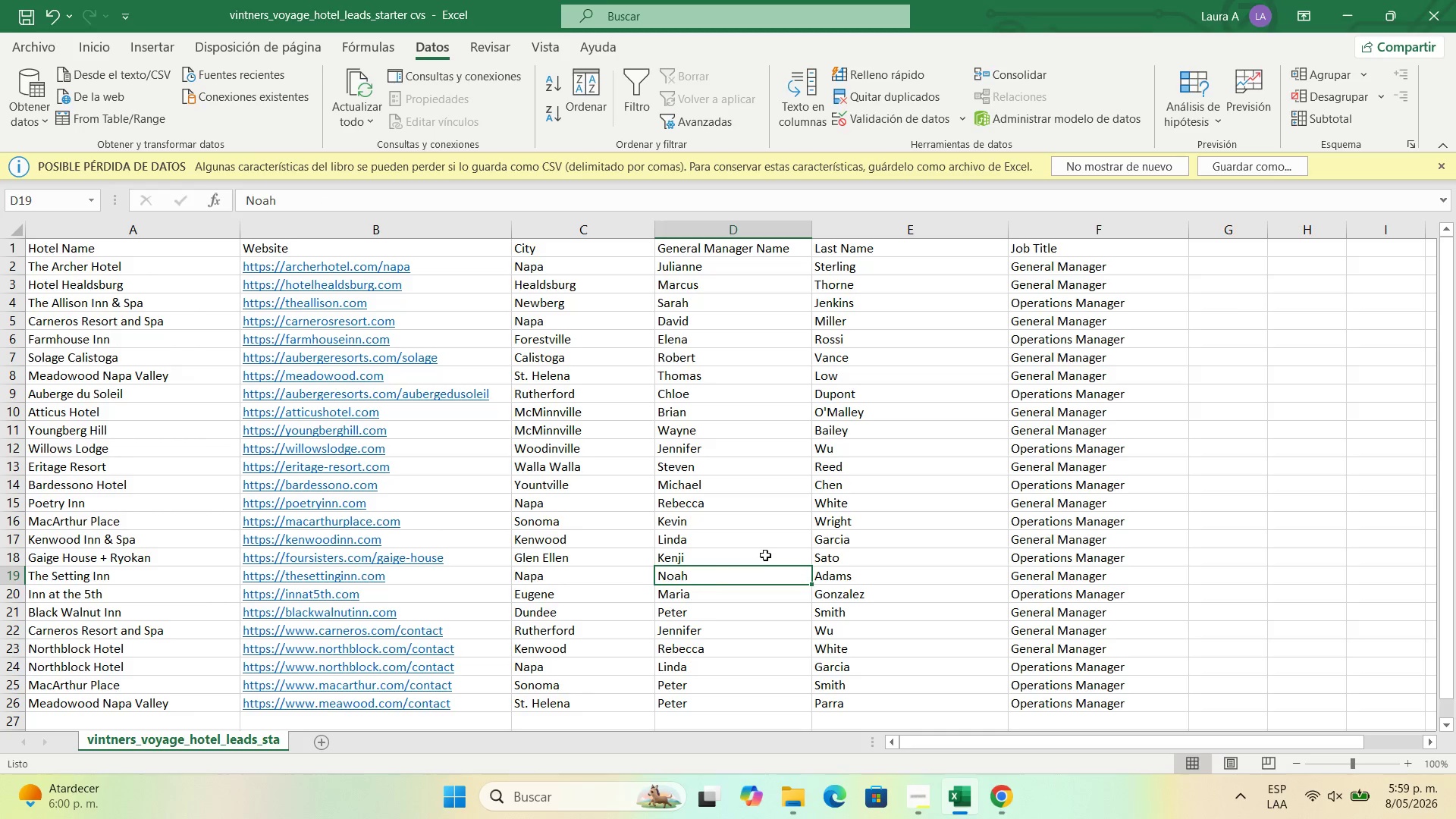 
left_click([1342, 0])
 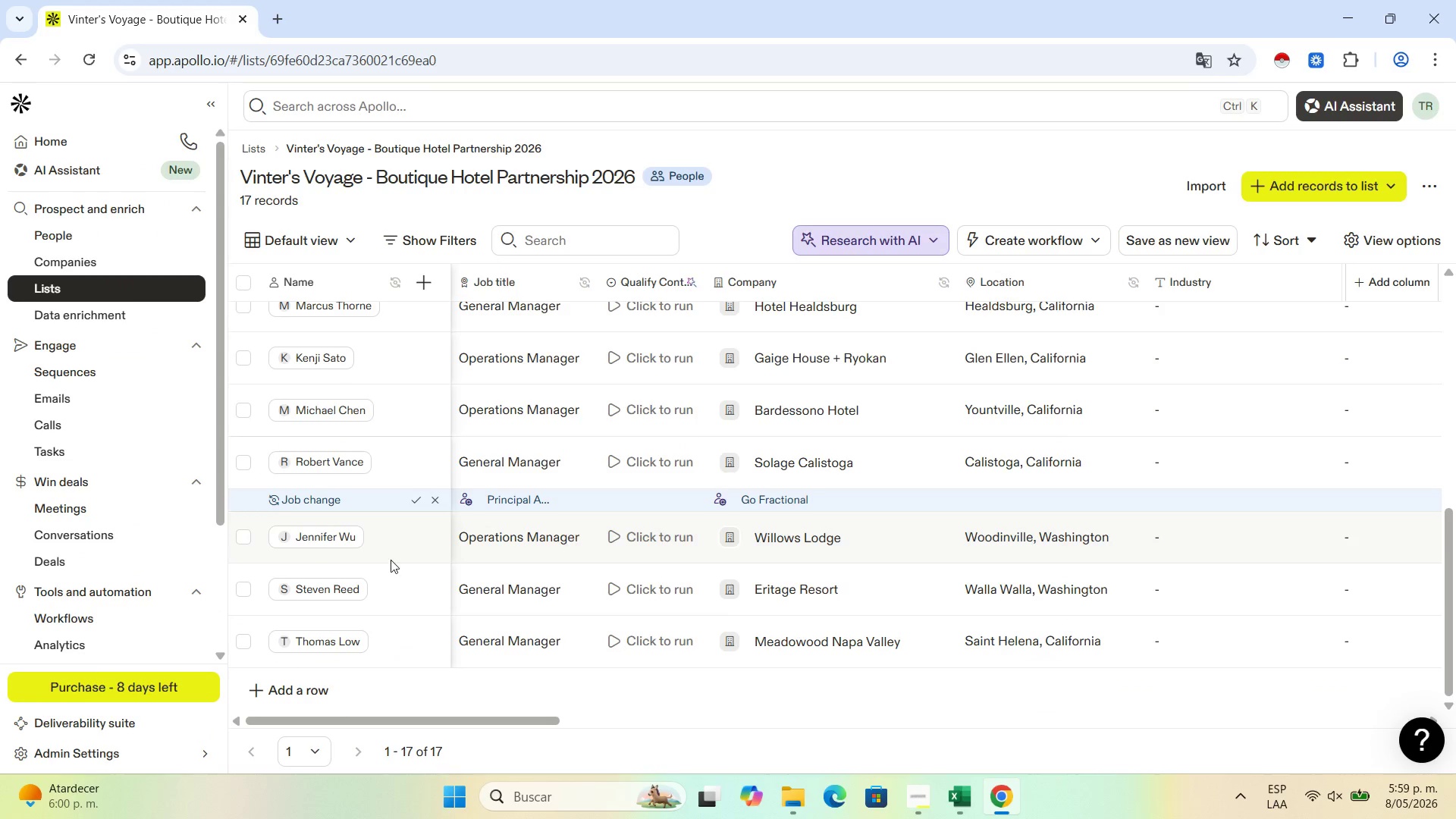 
scroll: coordinate [391, 541], scroll_direction: none, amount: 0.0
 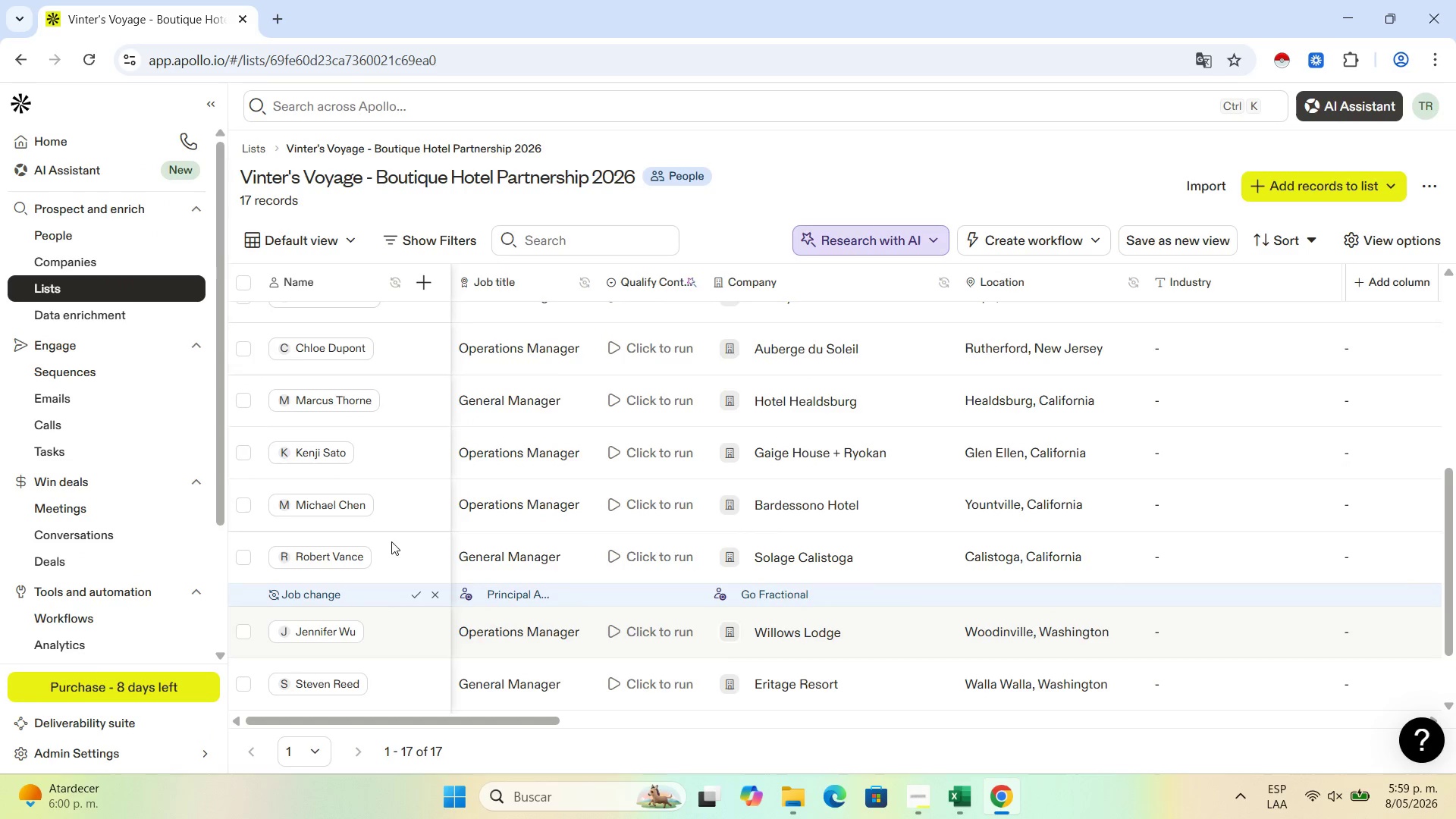 
scroll: coordinate [391, 541], scroll_direction: down, amount: 9.0
 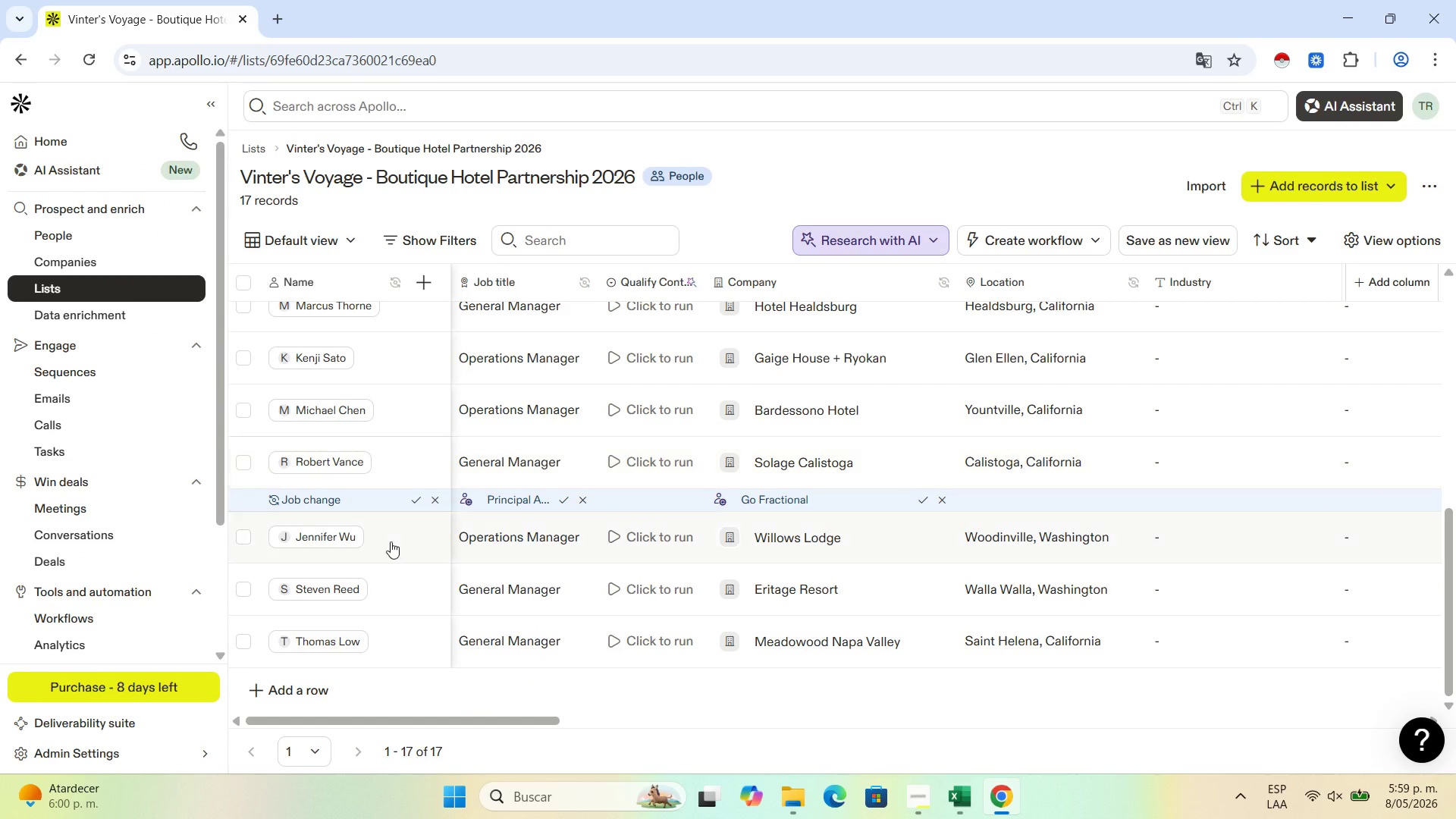 
scroll: coordinate [391, 541], scroll_direction: up, amount: 7.0
 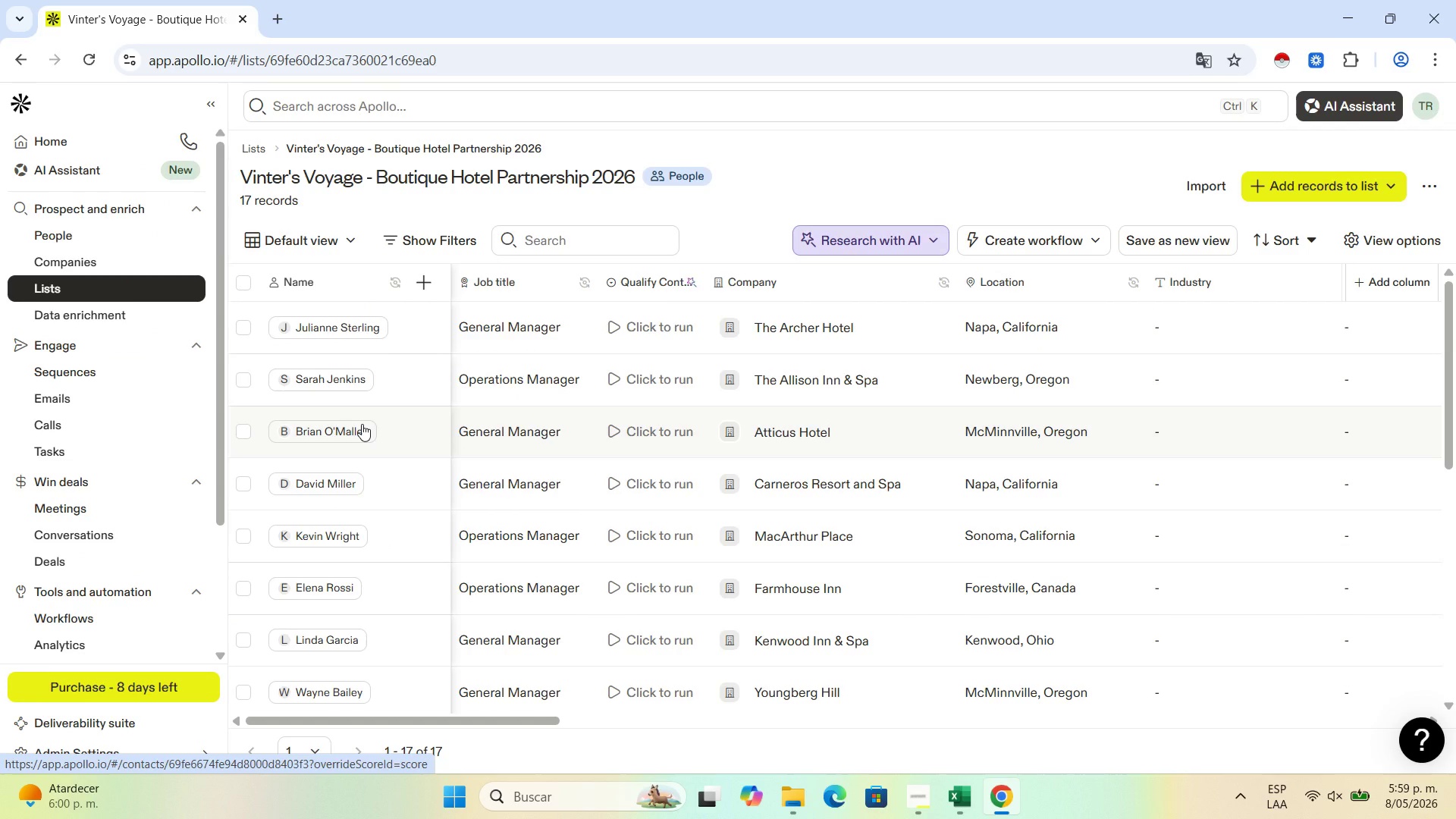 
scroll: coordinate [359, 445], scroll_direction: down, amount: 6.0
 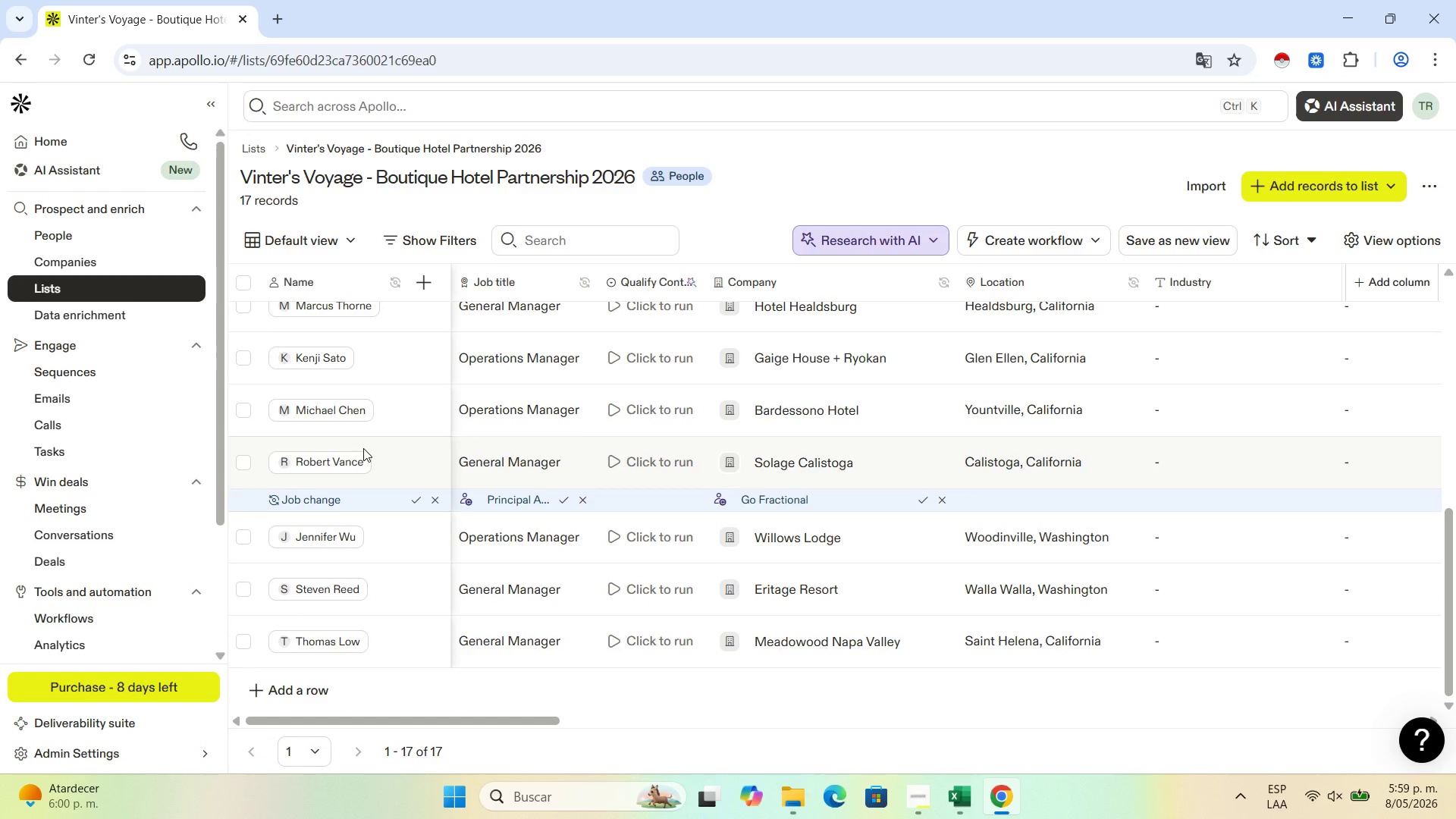 
scroll: coordinate [319, 429], scroll_direction: up, amount: 6.0
 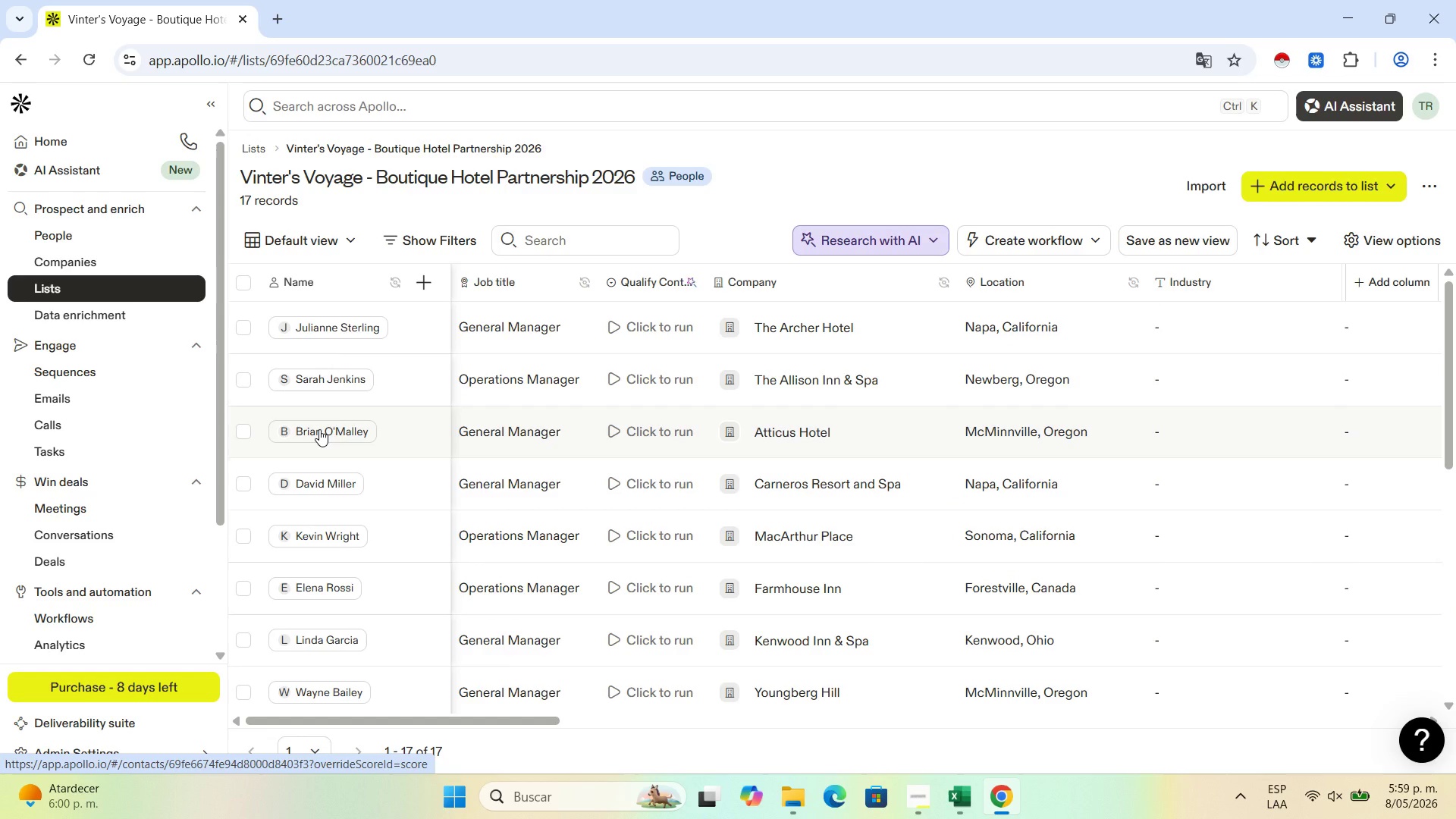 
scroll: coordinate [320, 529], scroll_direction: down, amount: 7.0
 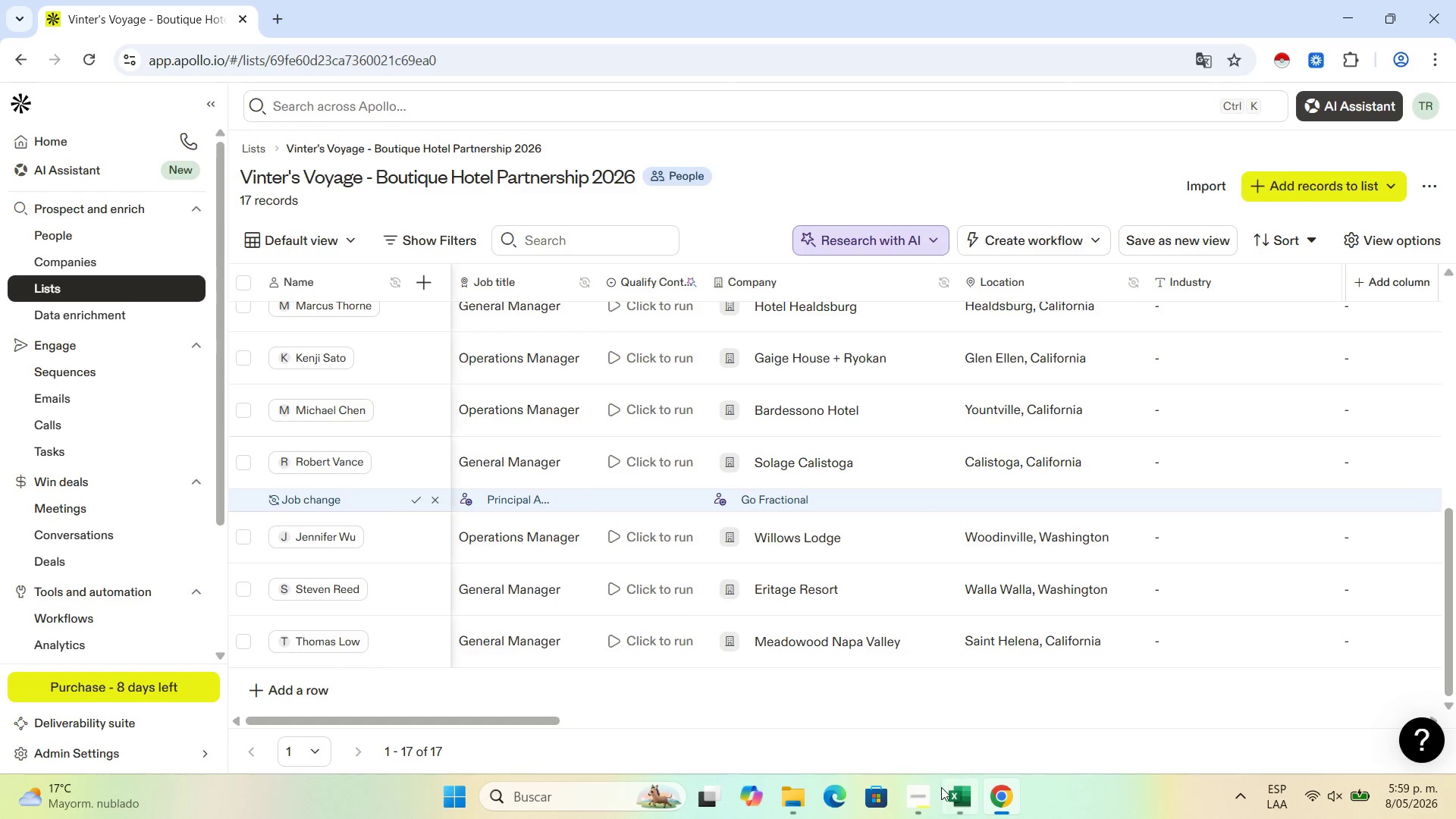 
left_click([947, 792])
 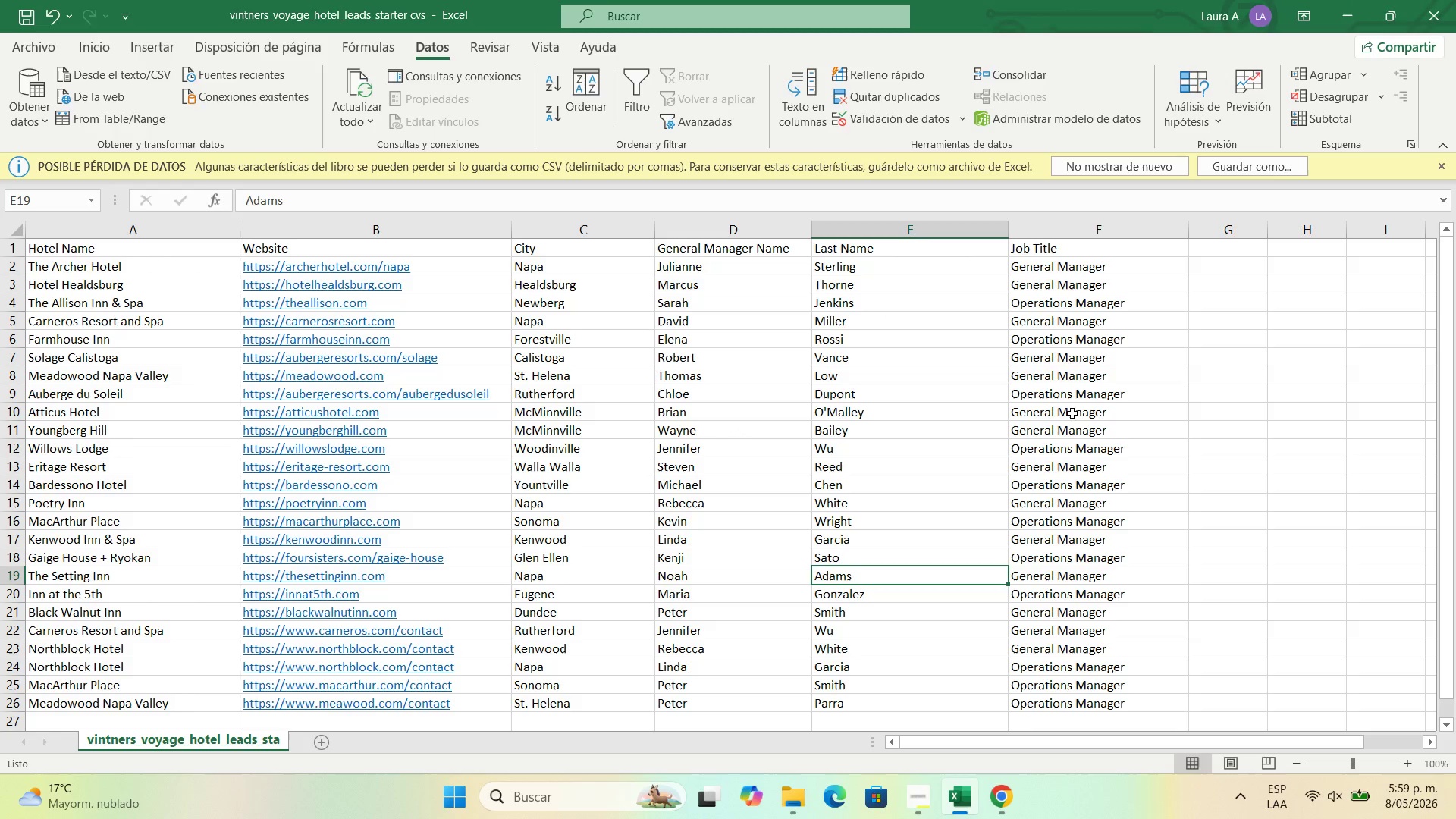 
wait(15.95)
 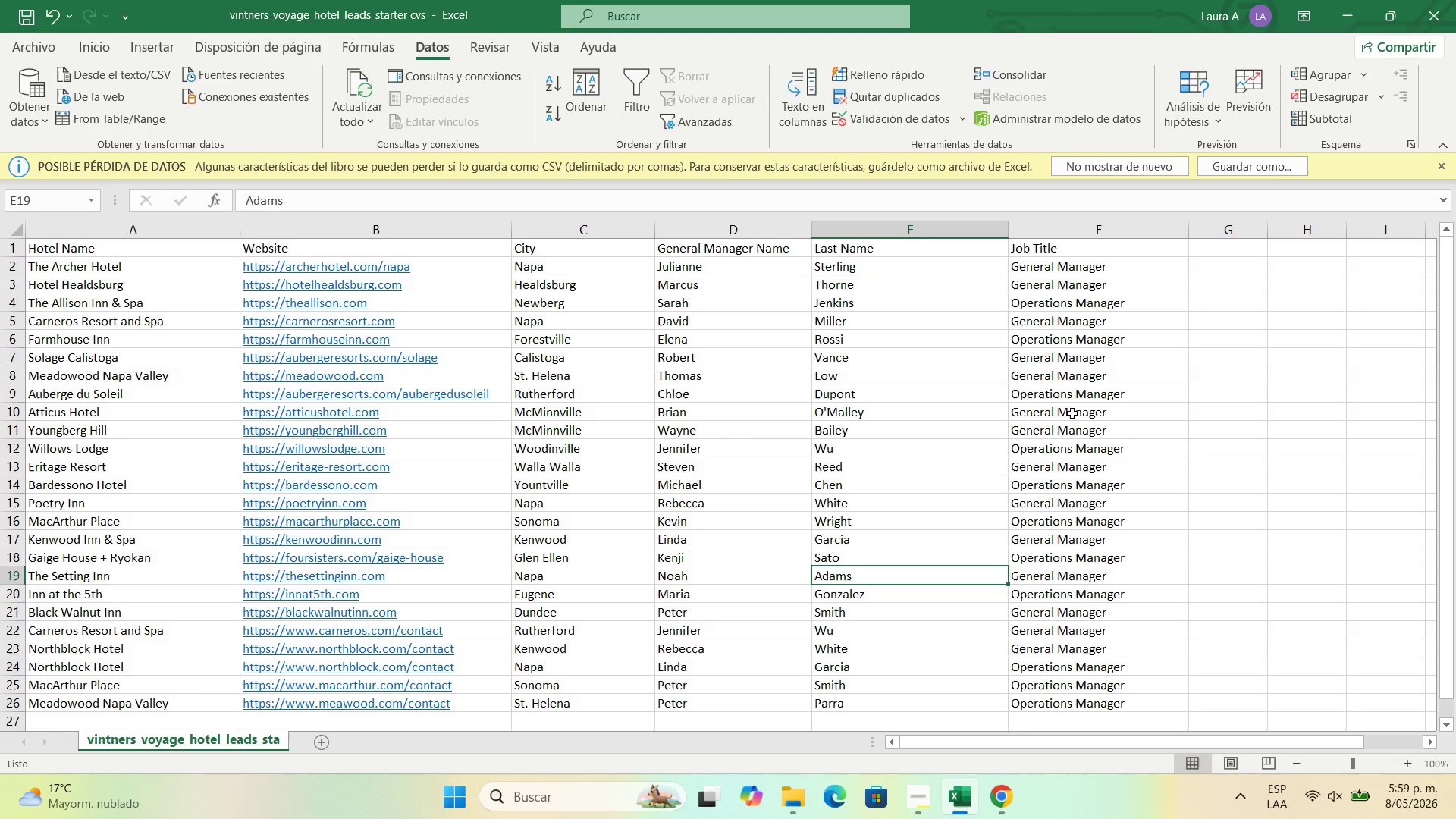 
left_click([935, 799])